 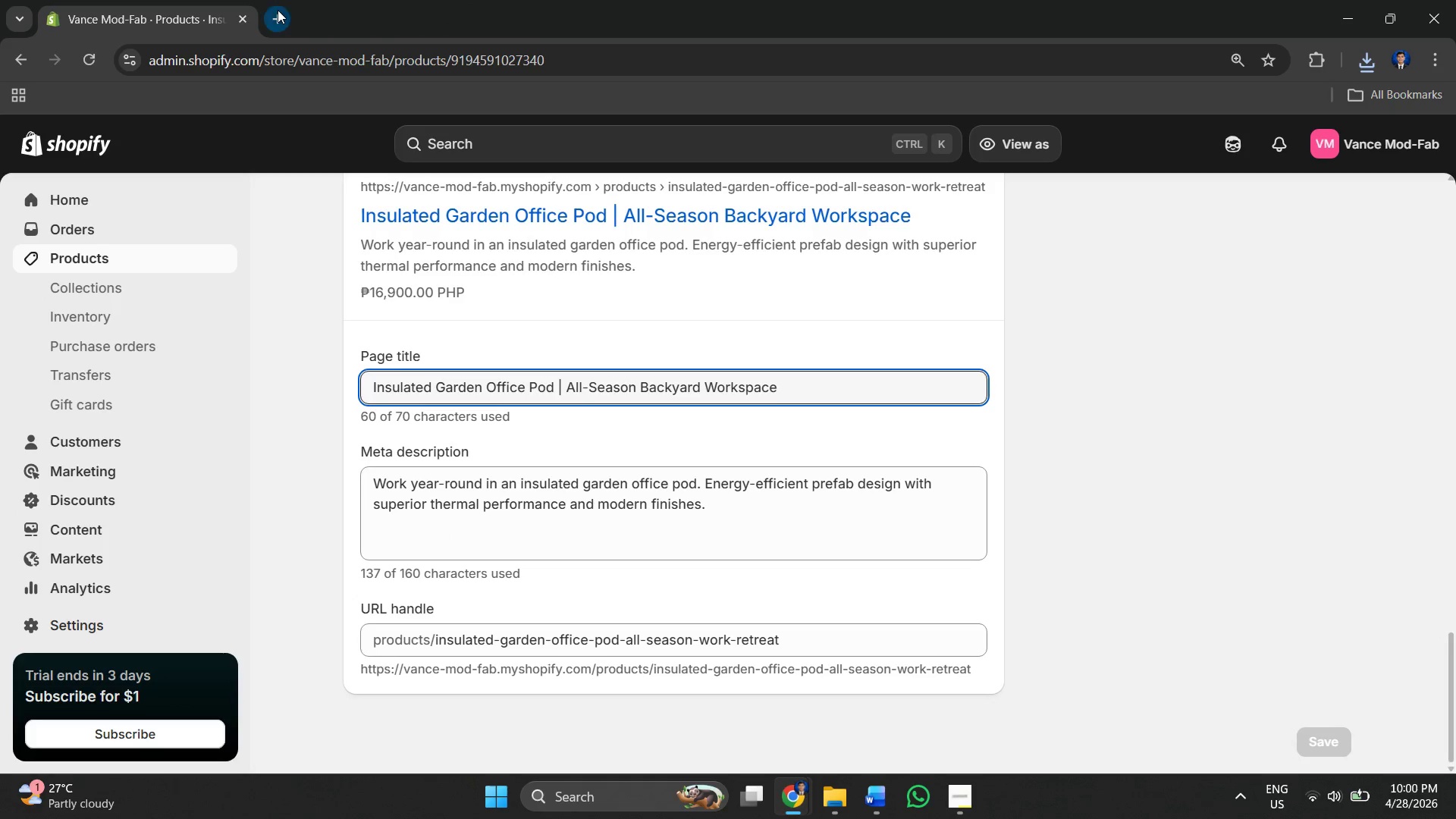 
left_click([431, 438])
 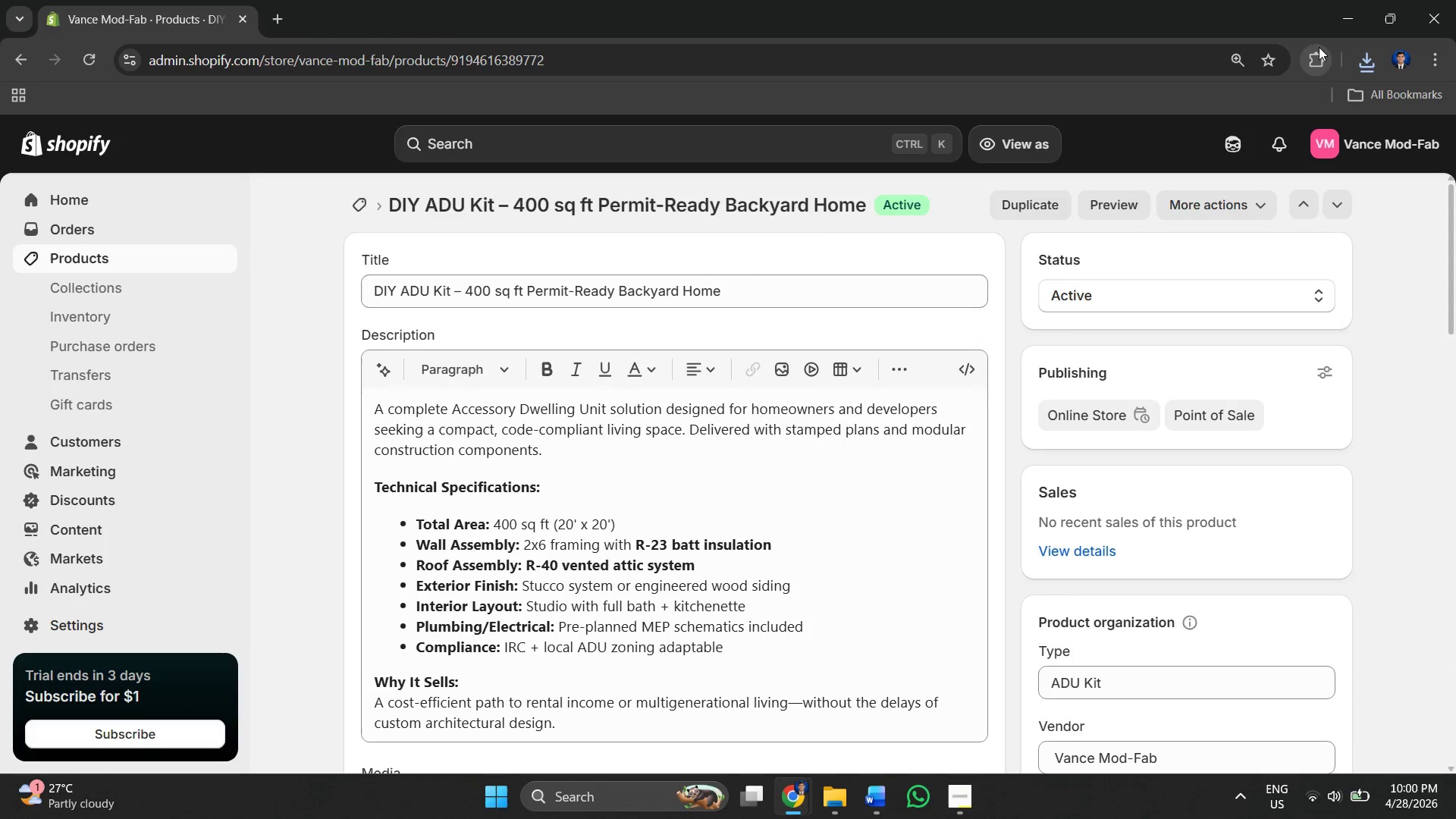 
scroll: coordinate [943, 593], scroll_direction: down, amount: 27.0
 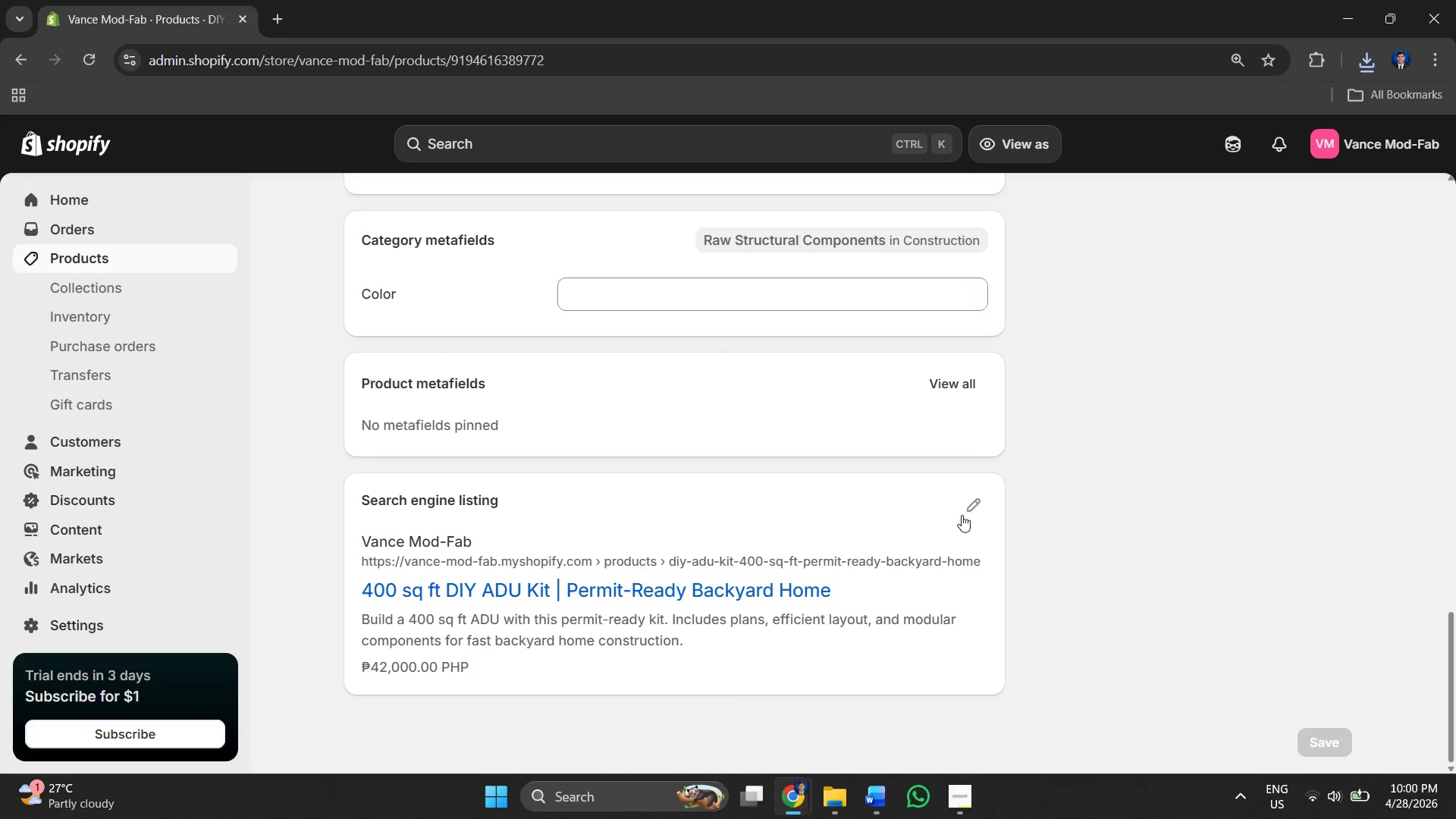 
left_click([965, 508])
 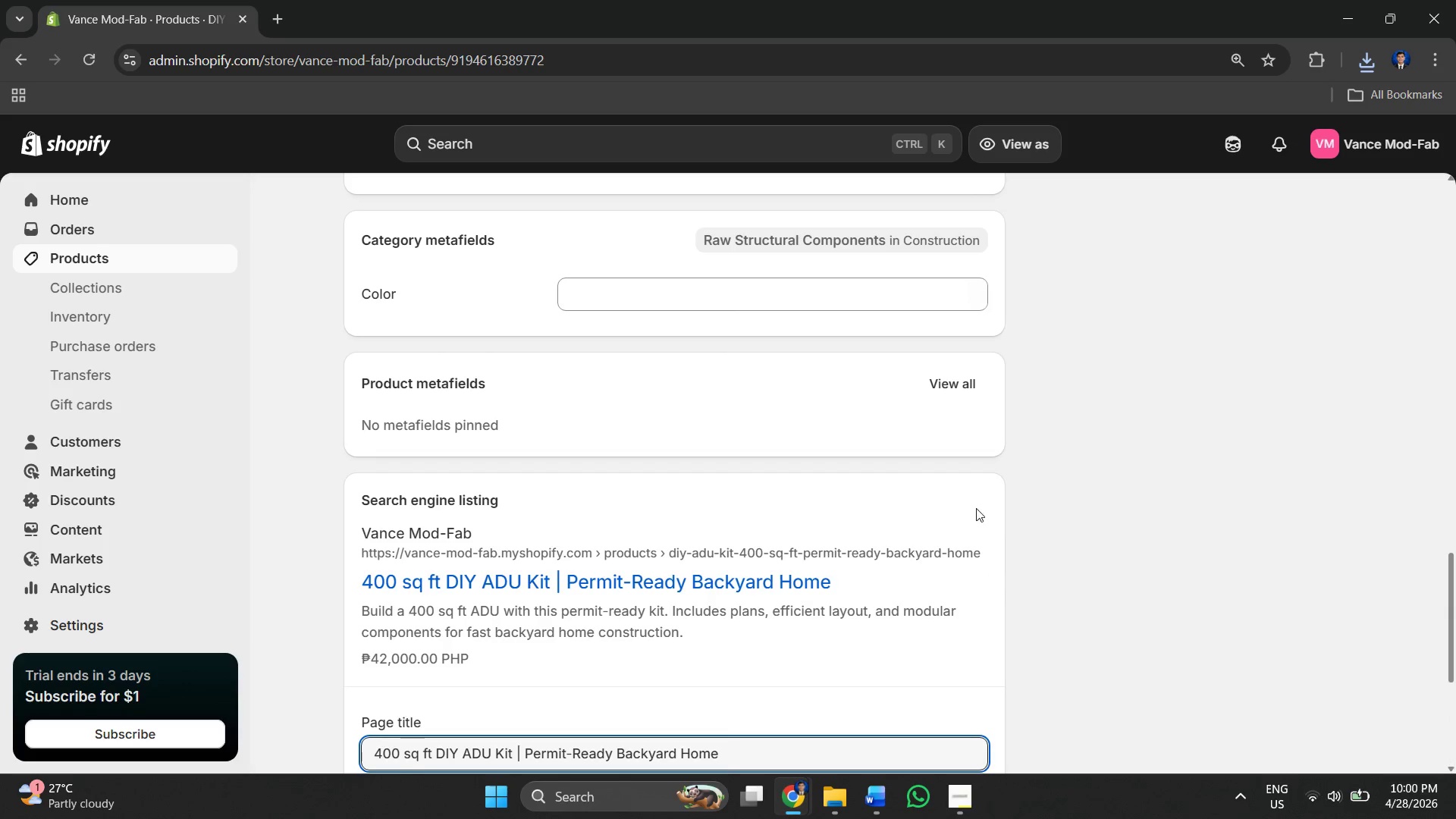 
scroll: coordinate [989, 497], scroll_direction: down, amount: 6.0
 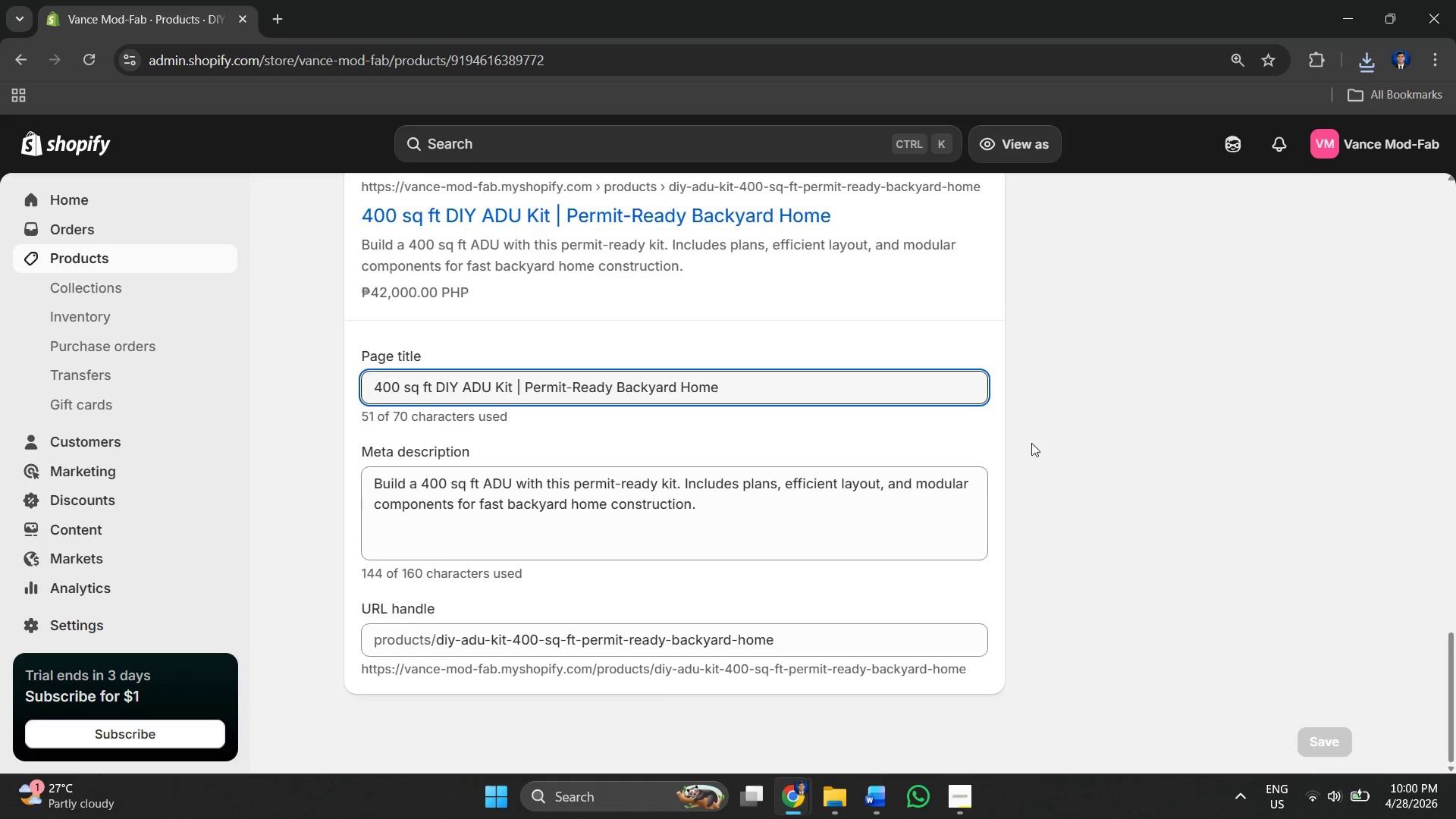 
scroll: coordinate [1136, 350], scroll_direction: up, amount: 6.0
 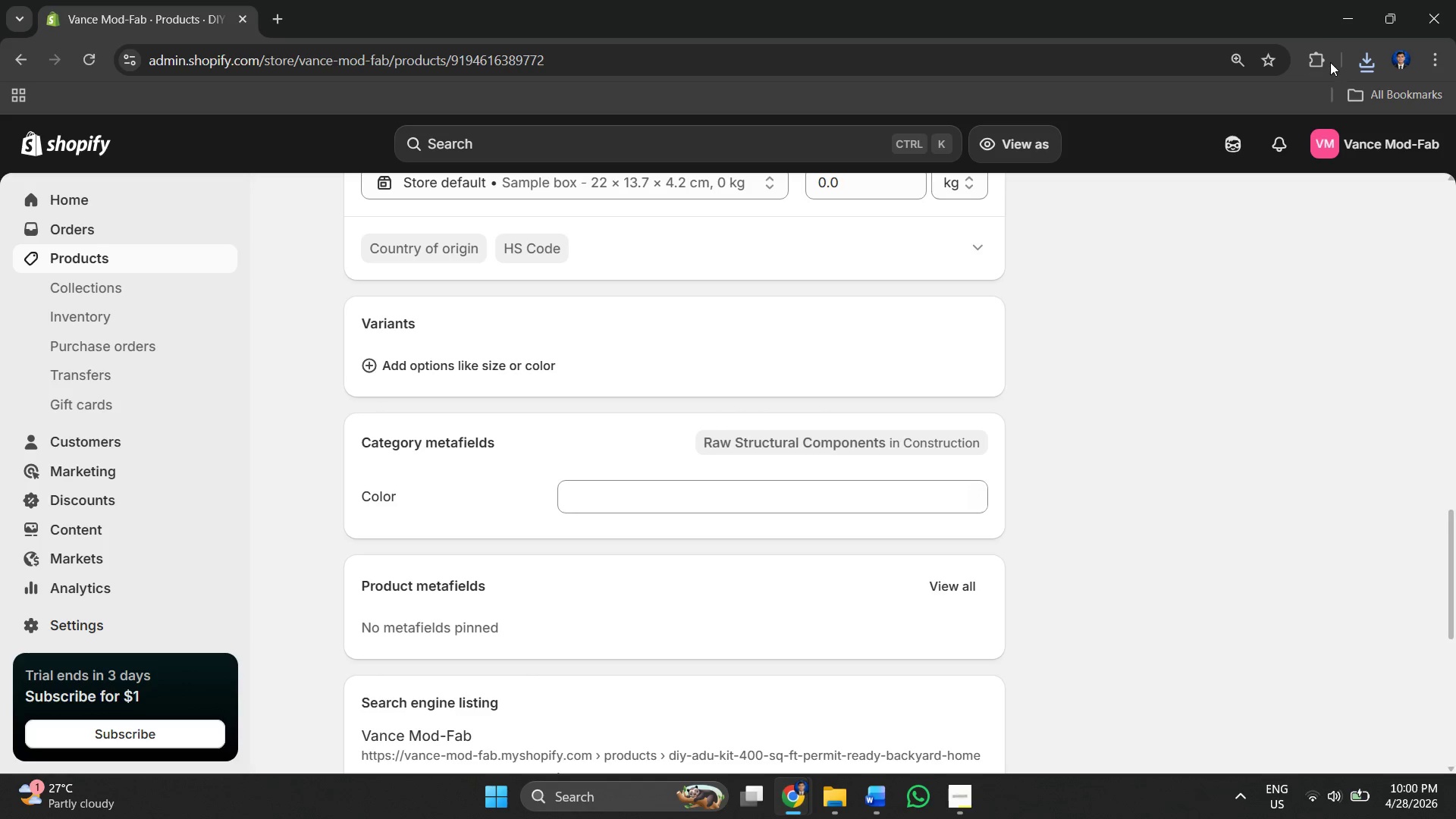 
left_click([1329, 61])
 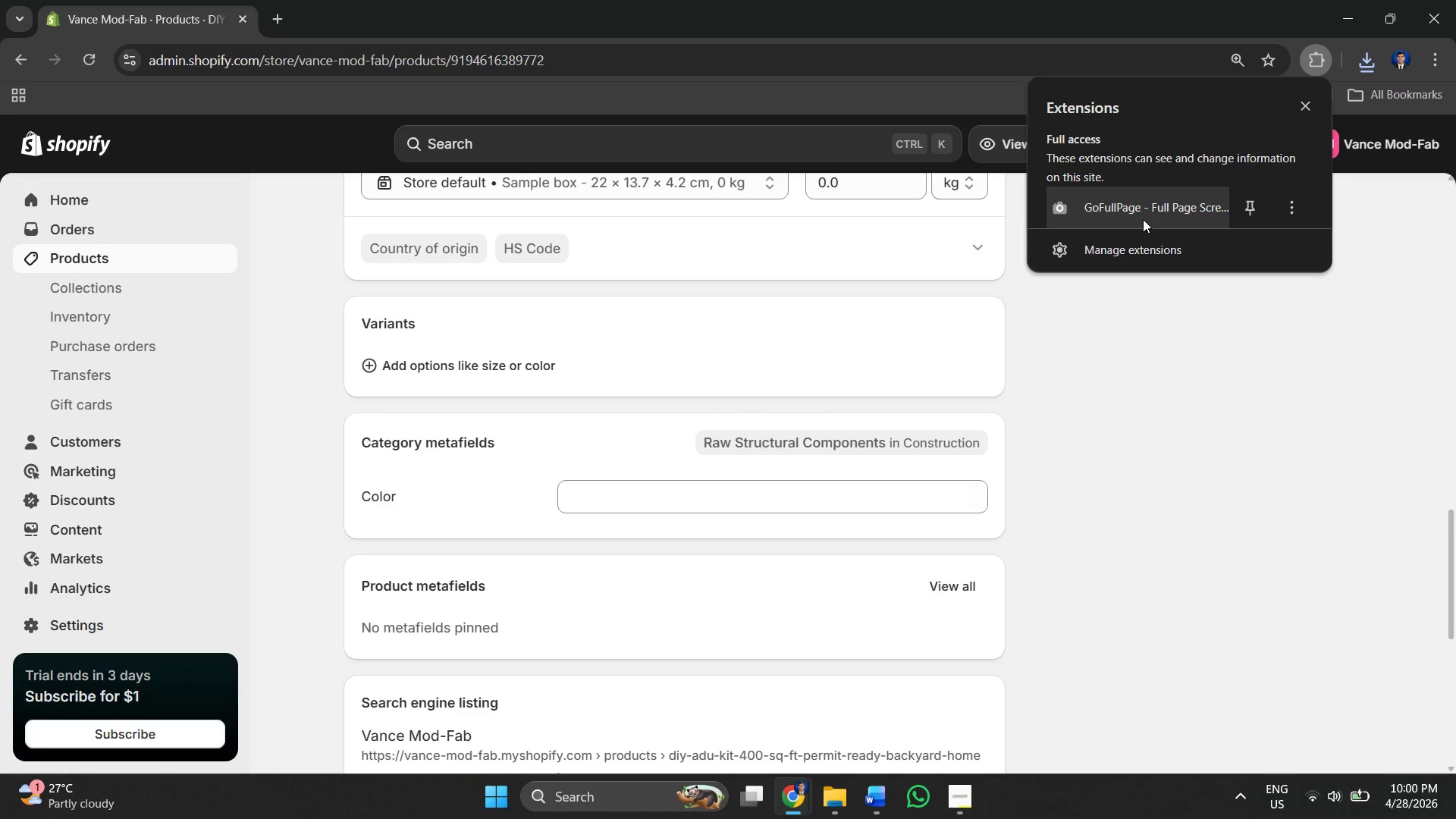 
left_click([1142, 218])
 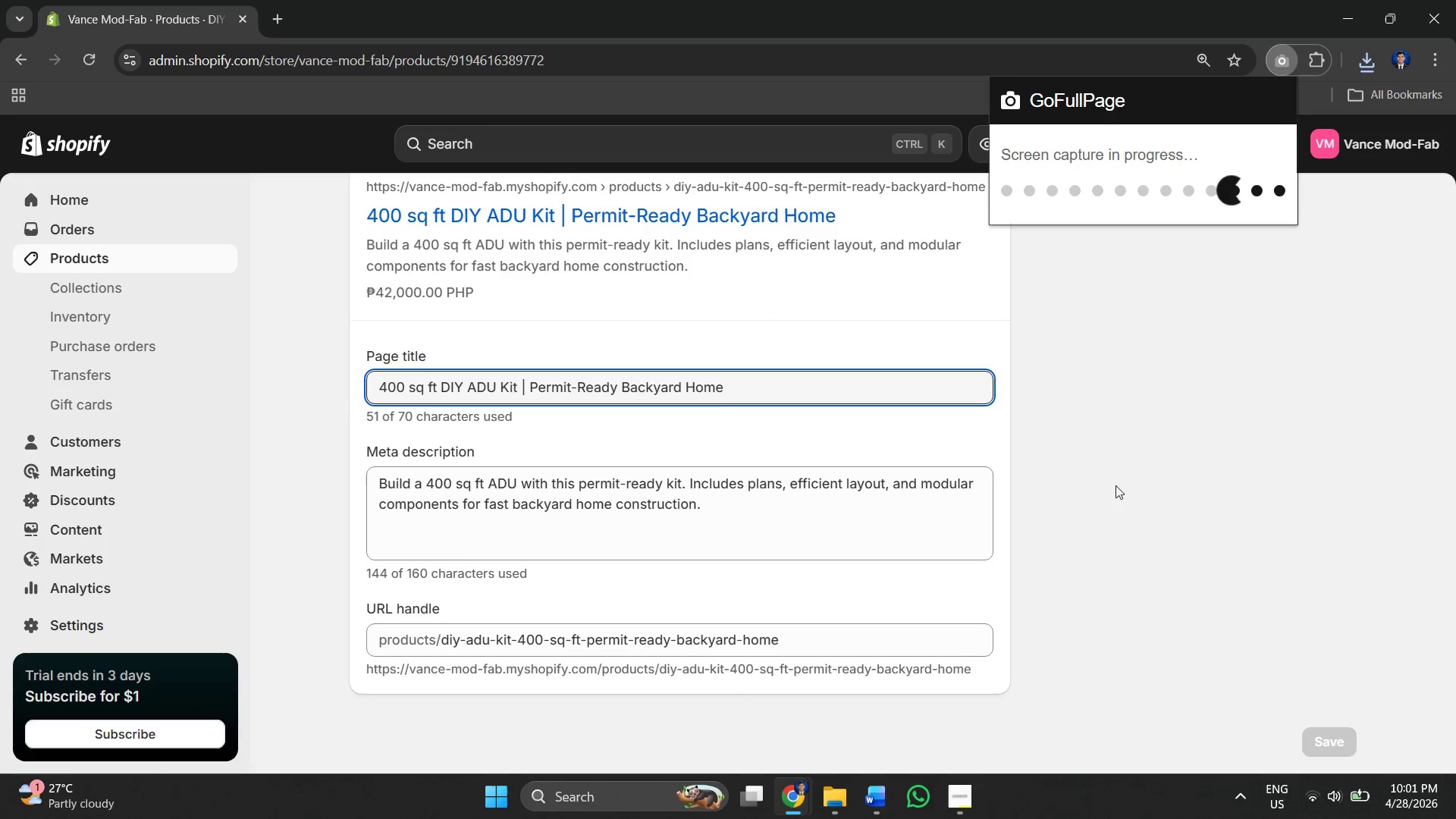 
wait(16.24)
 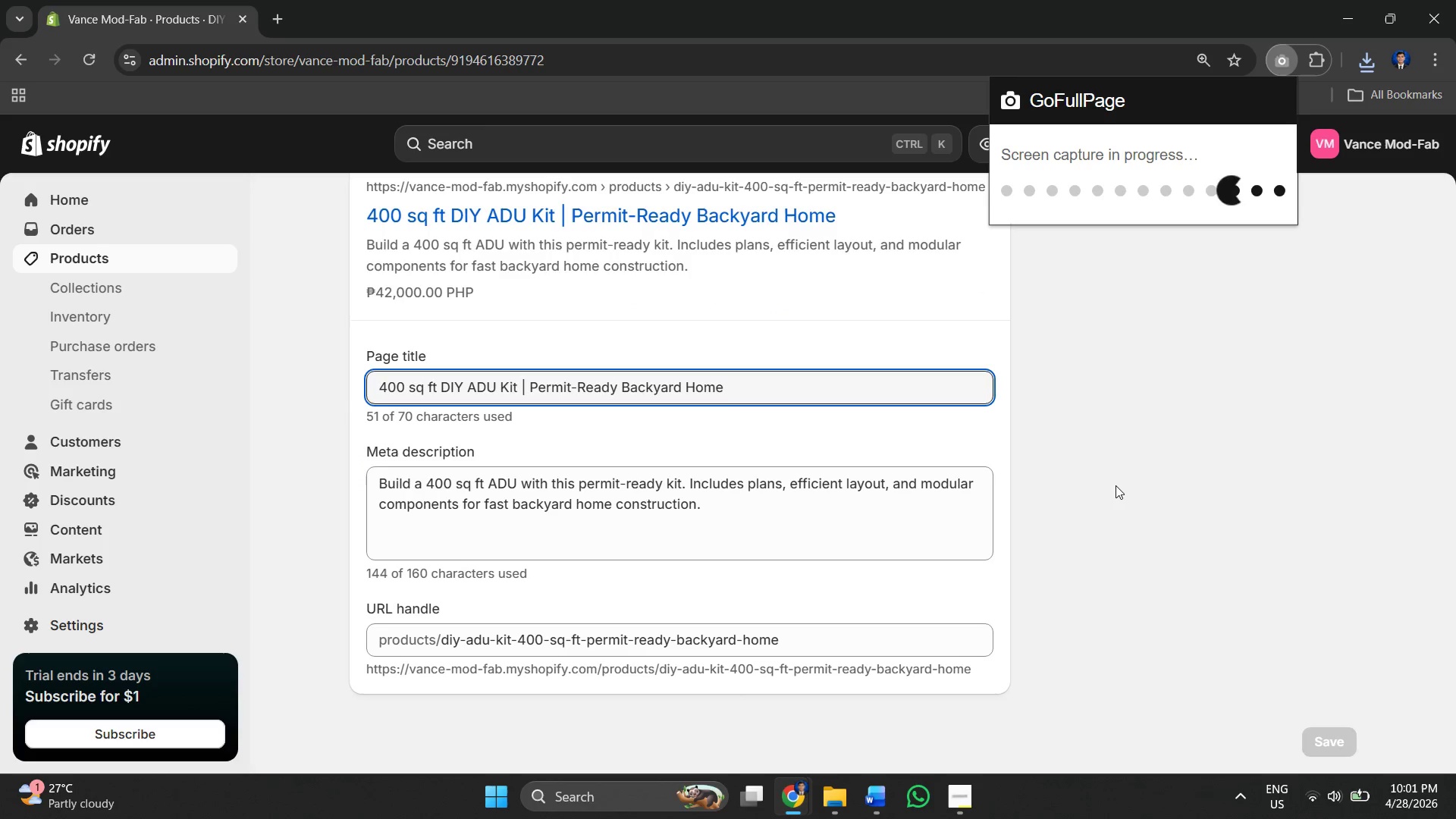 
left_click([1284, 140])
 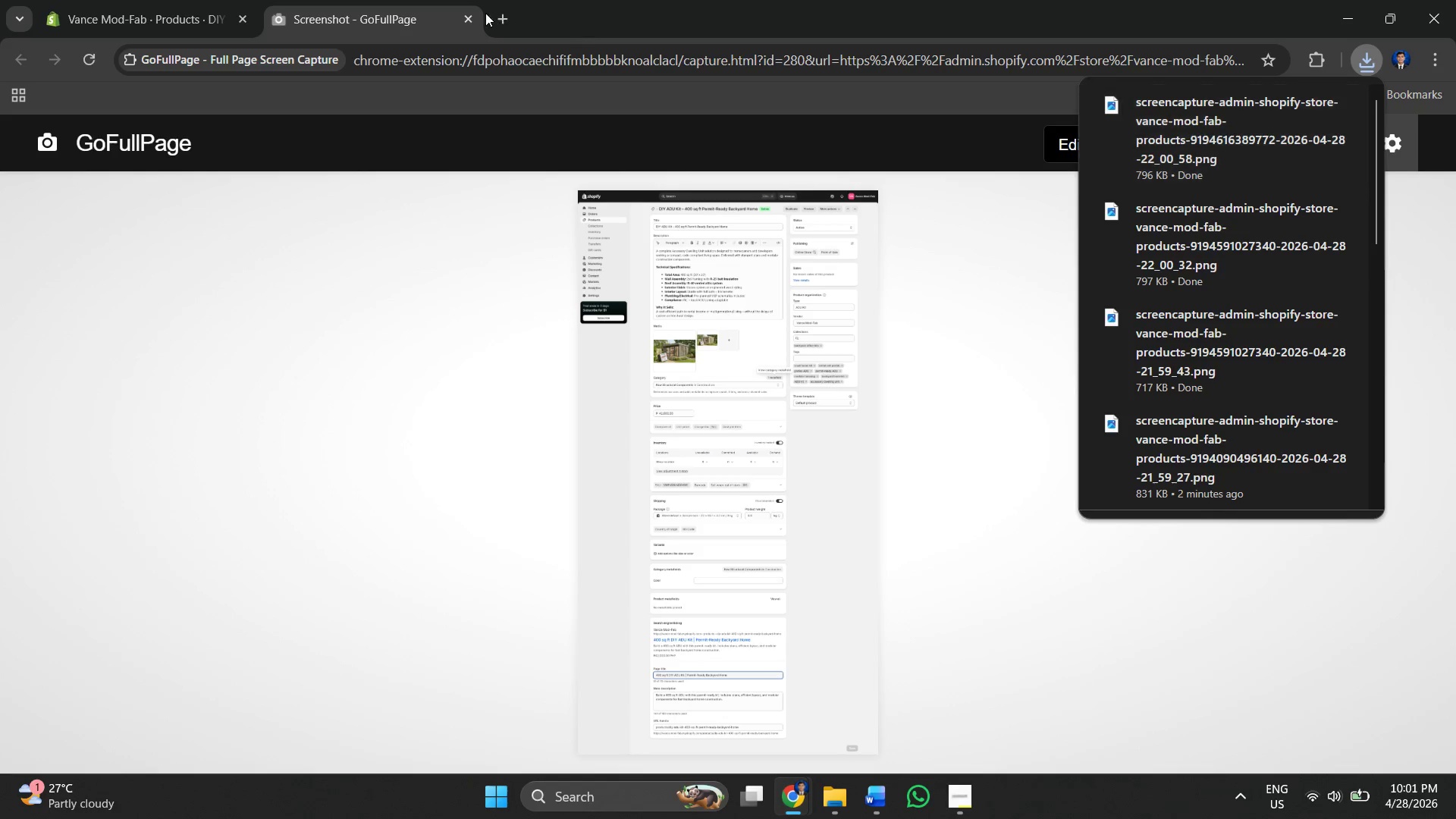 
left_click([468, 15])
 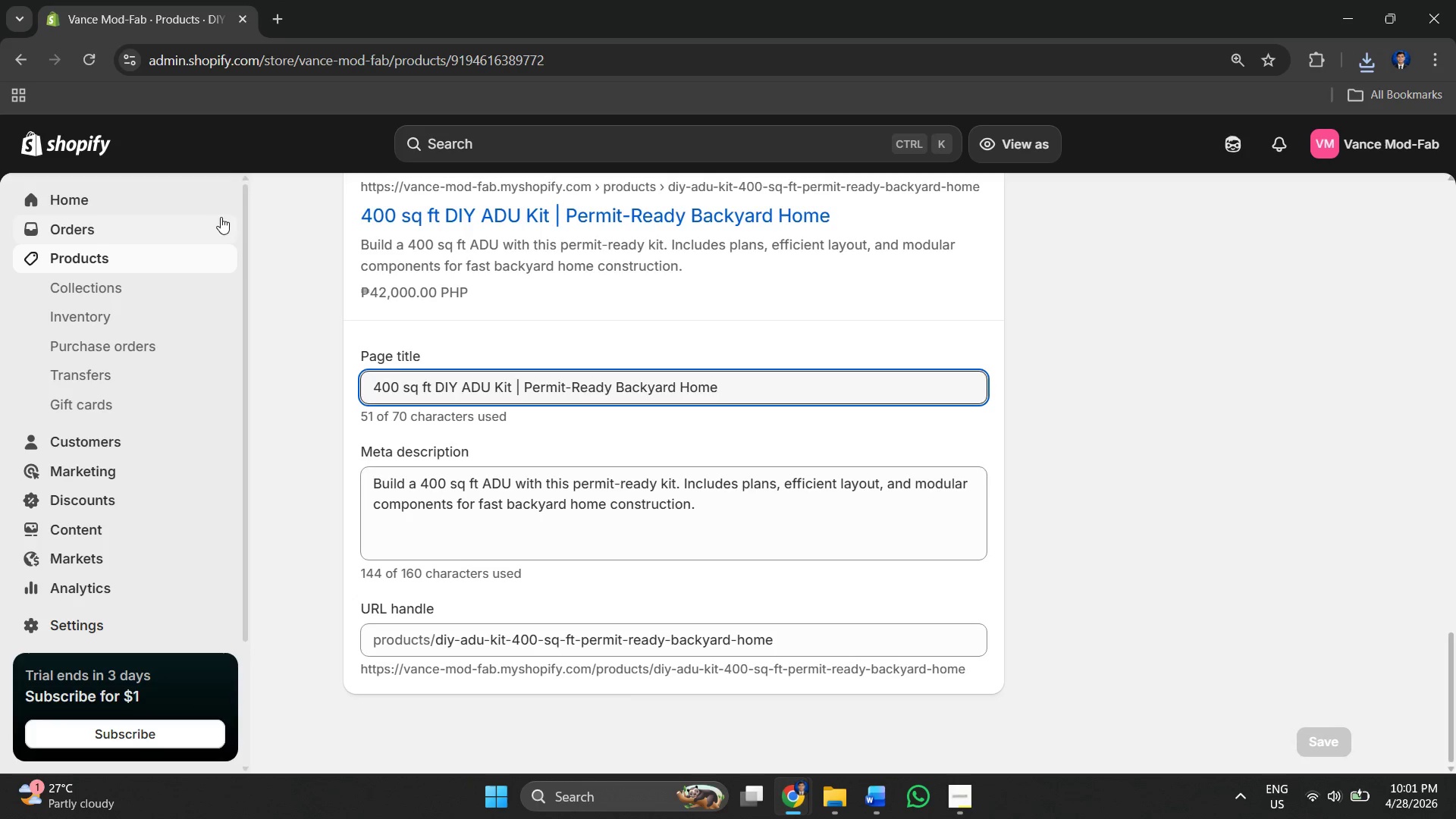 
left_click([136, 253])
 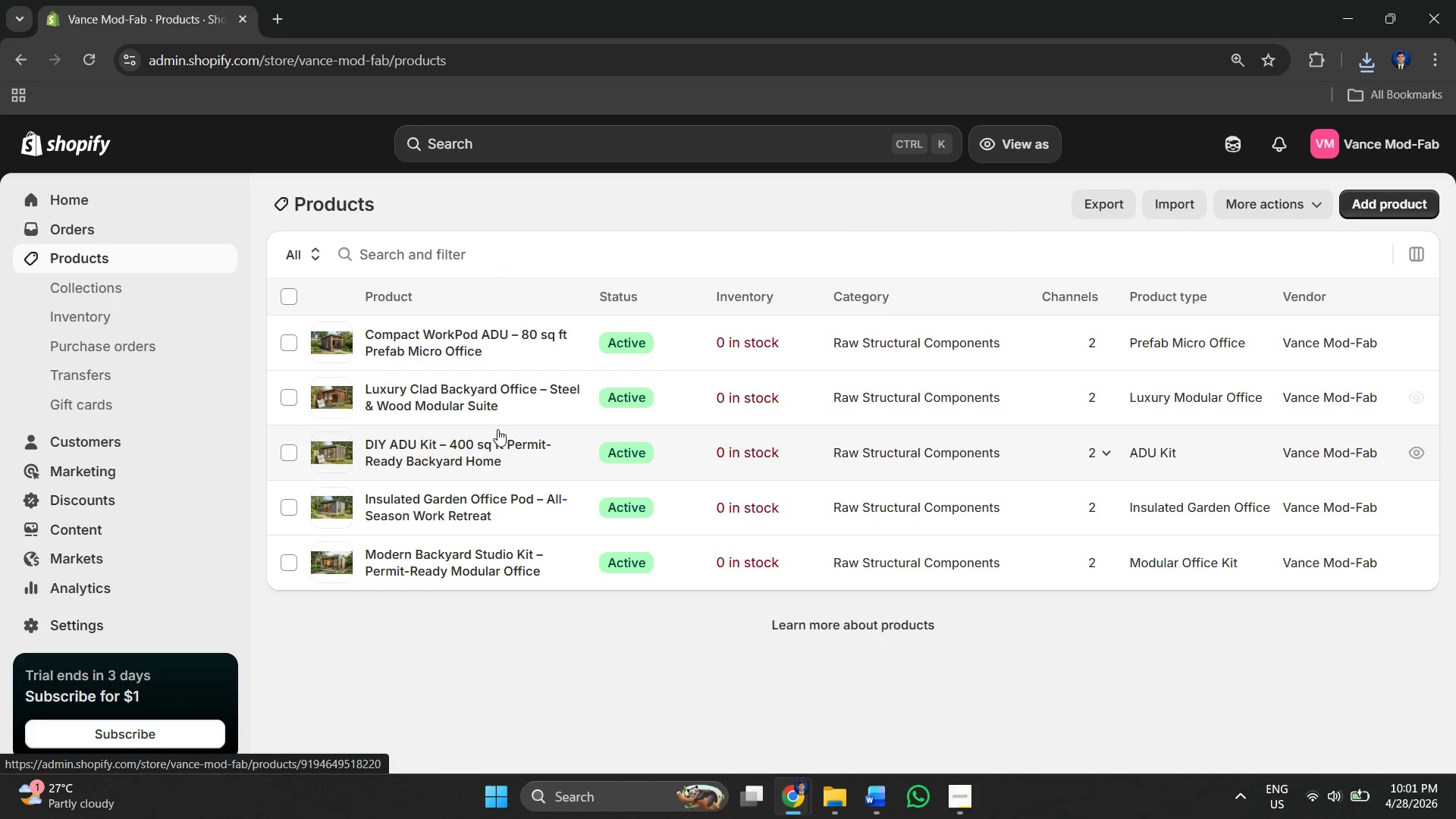 
left_click([469, 403])
 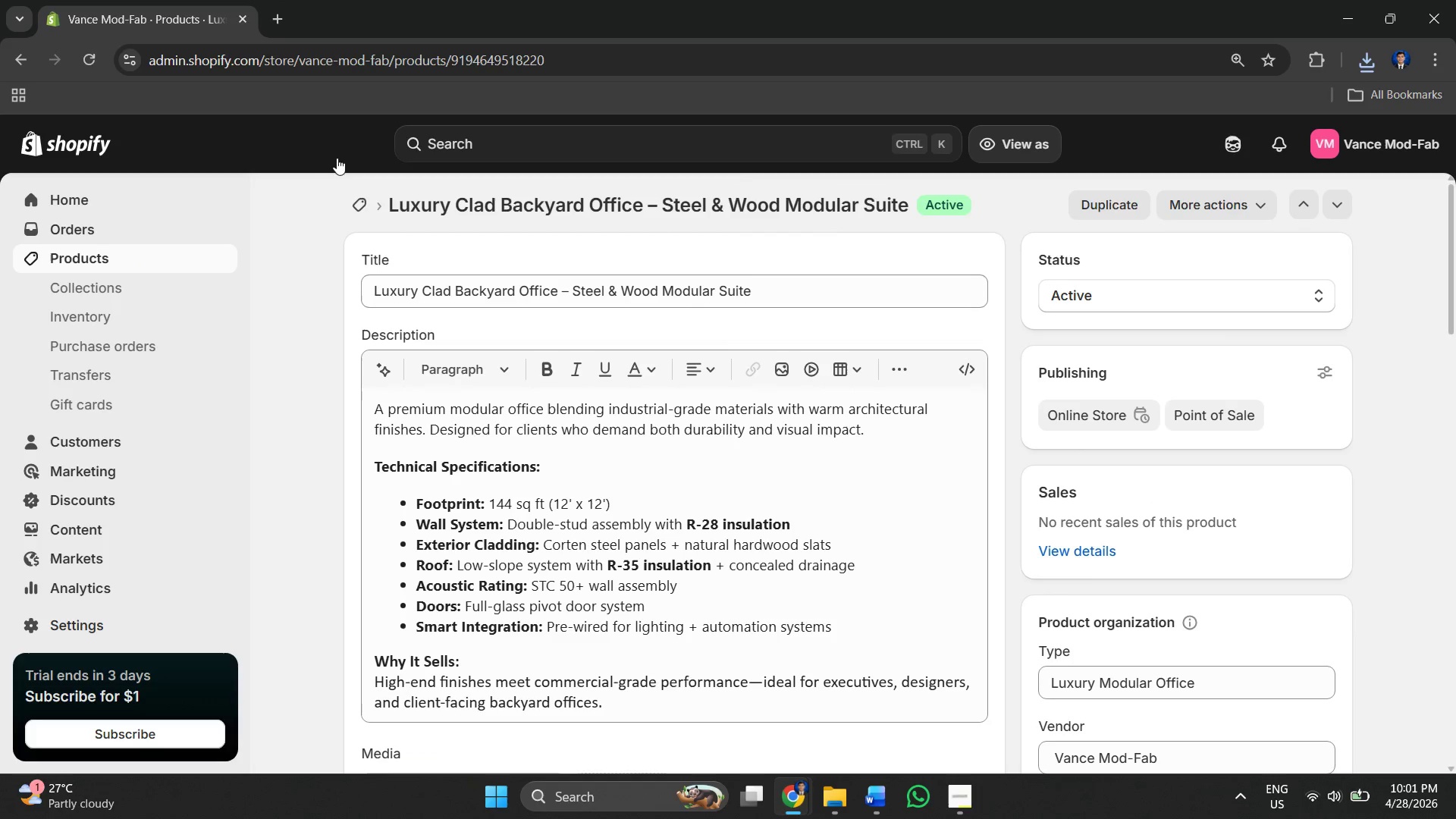 
left_click([97, 64])
 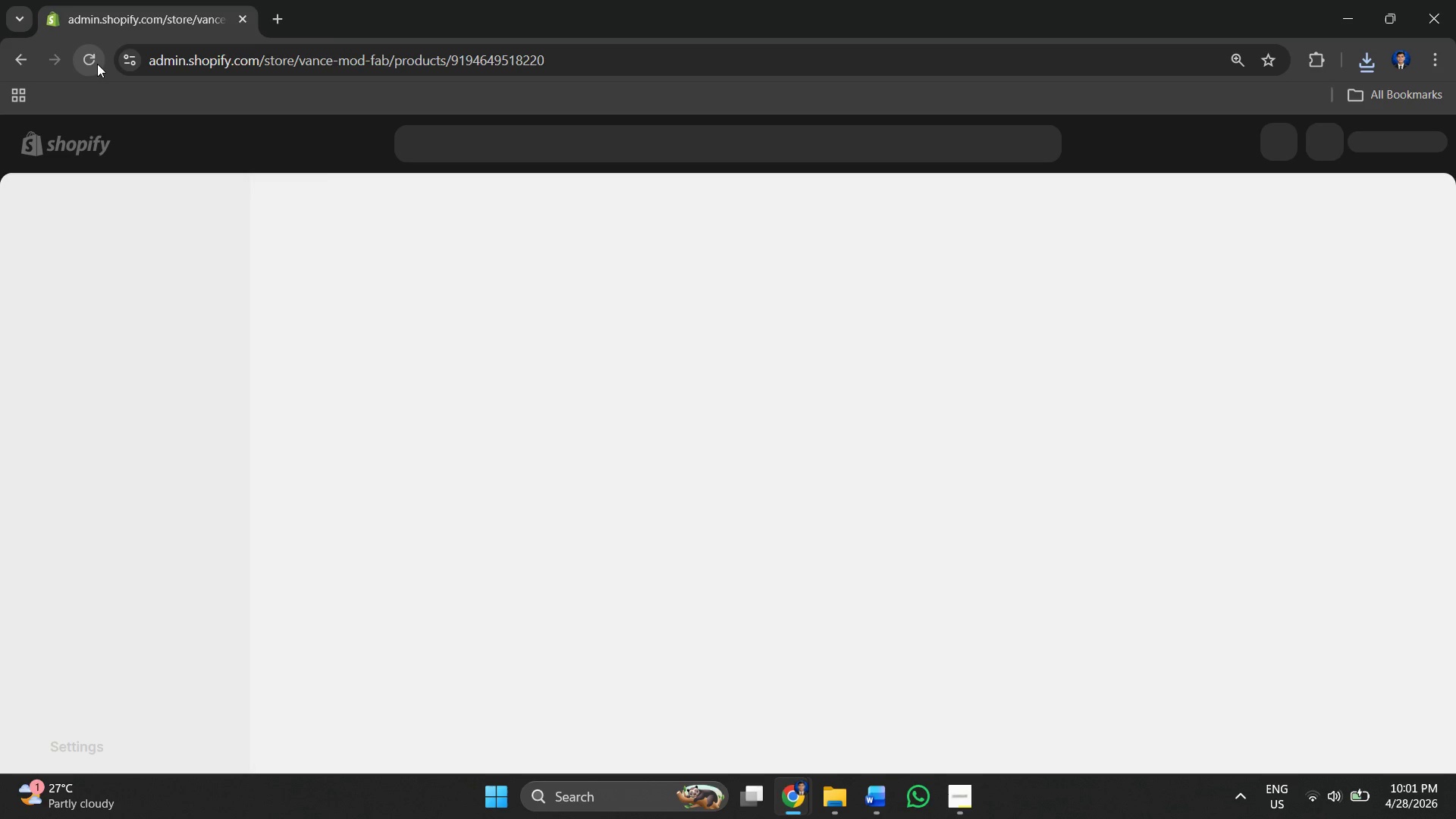 
wait(8.88)
 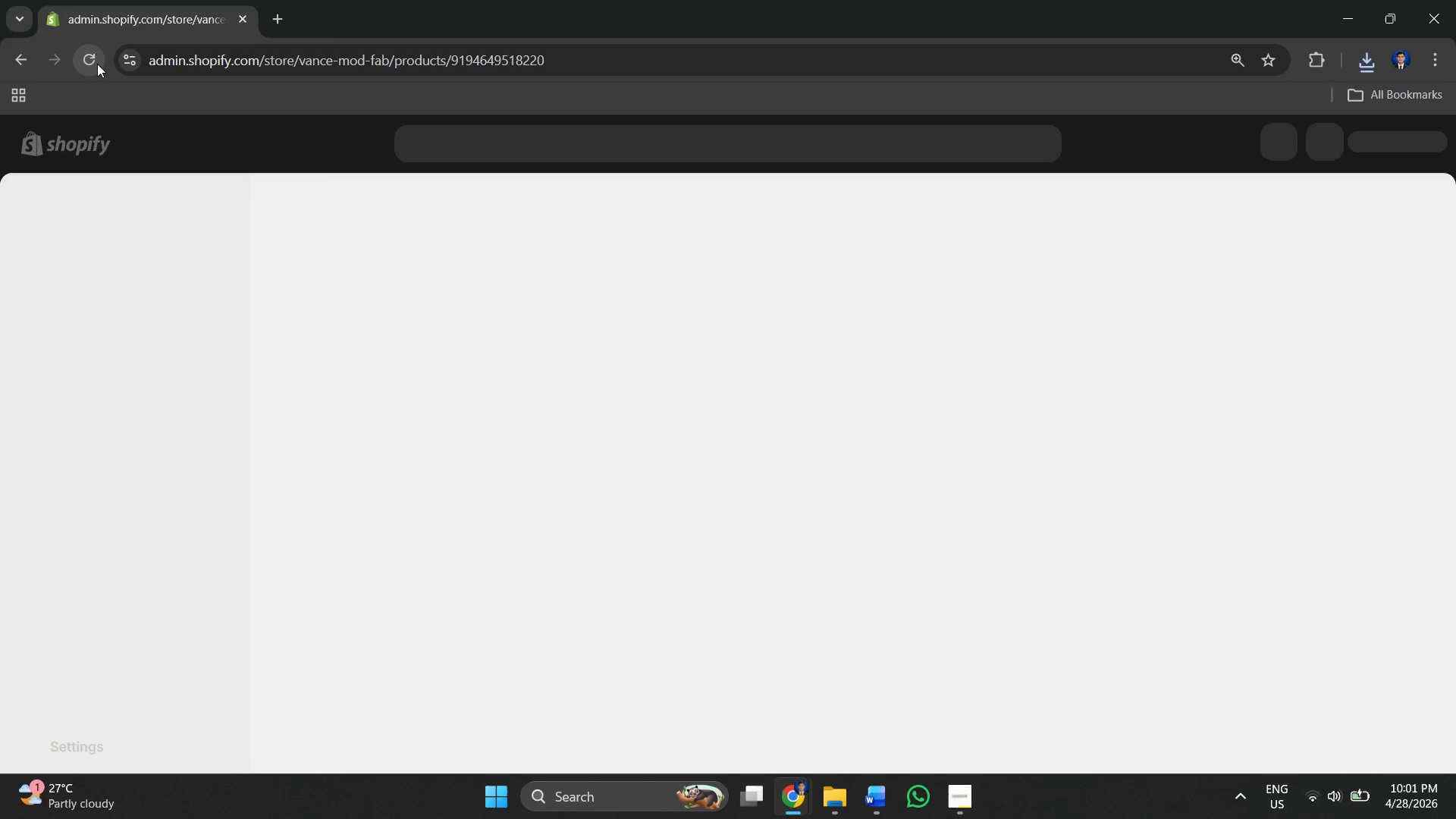 
scroll: coordinate [1192, 112], scroll_direction: down, amount: 3.0
 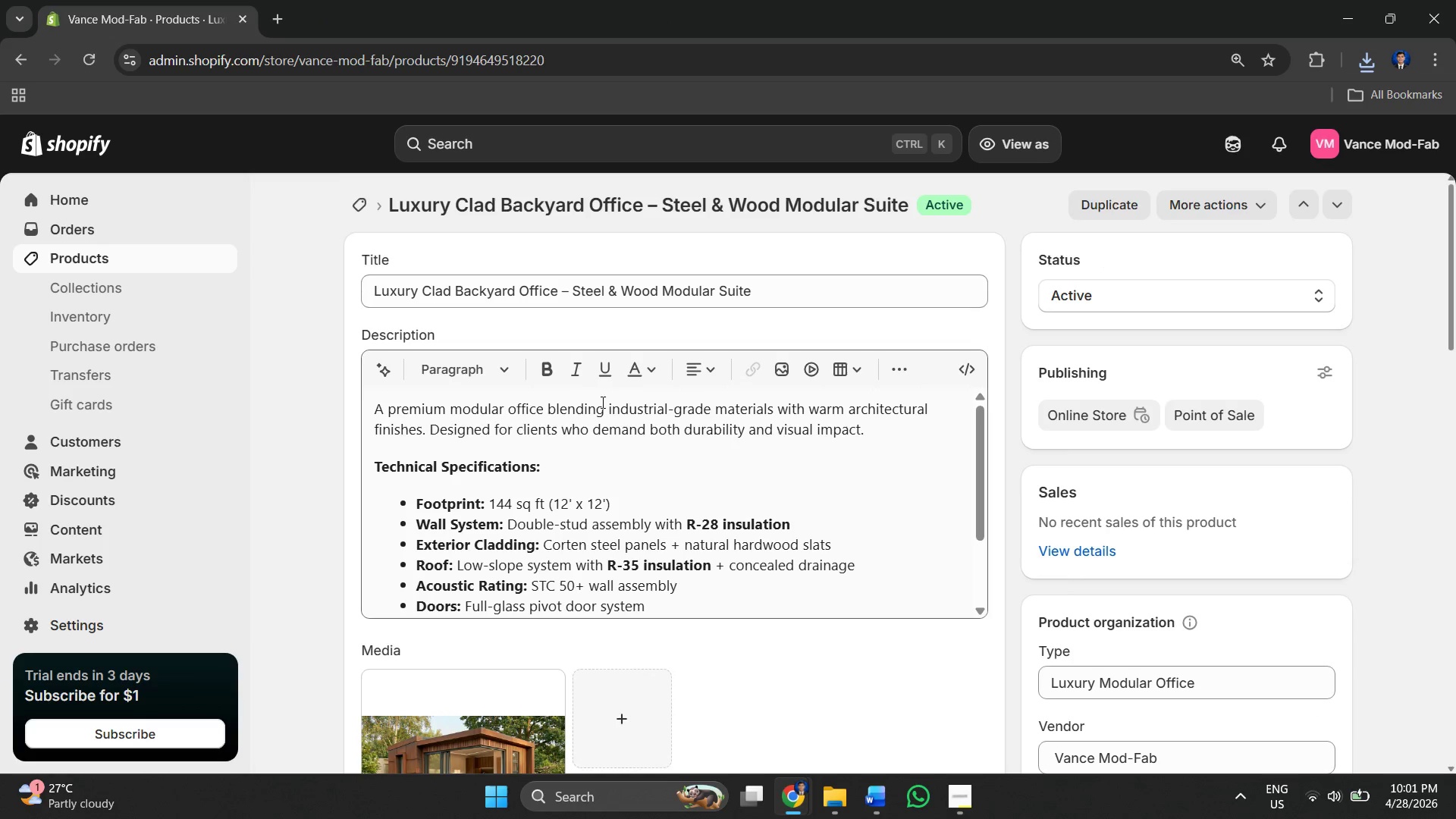 
scroll: coordinate [581, 400], scroll_direction: up, amount: 6.0
 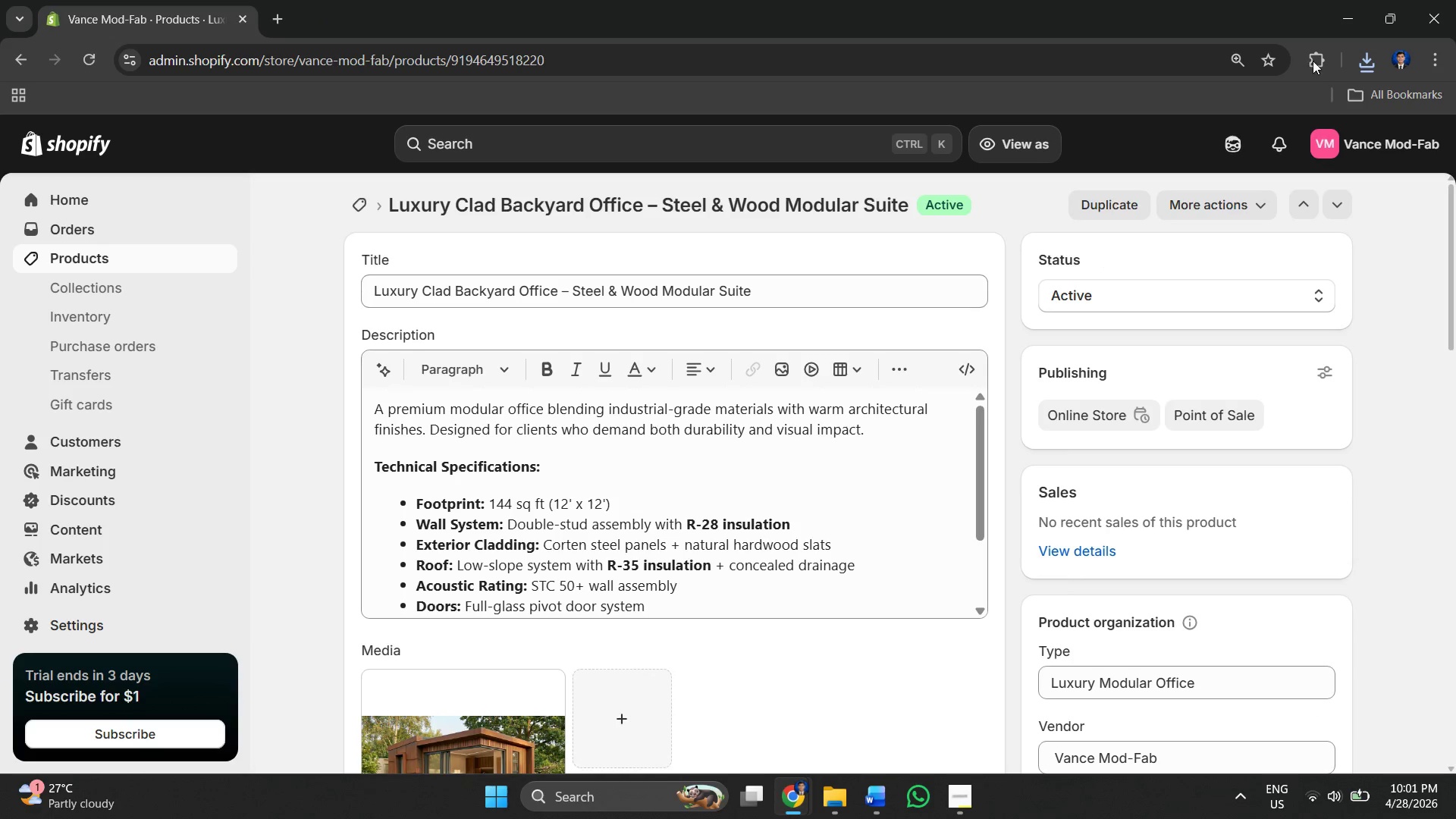 
scroll: coordinate [764, 526], scroll_direction: down, amount: 28.0
 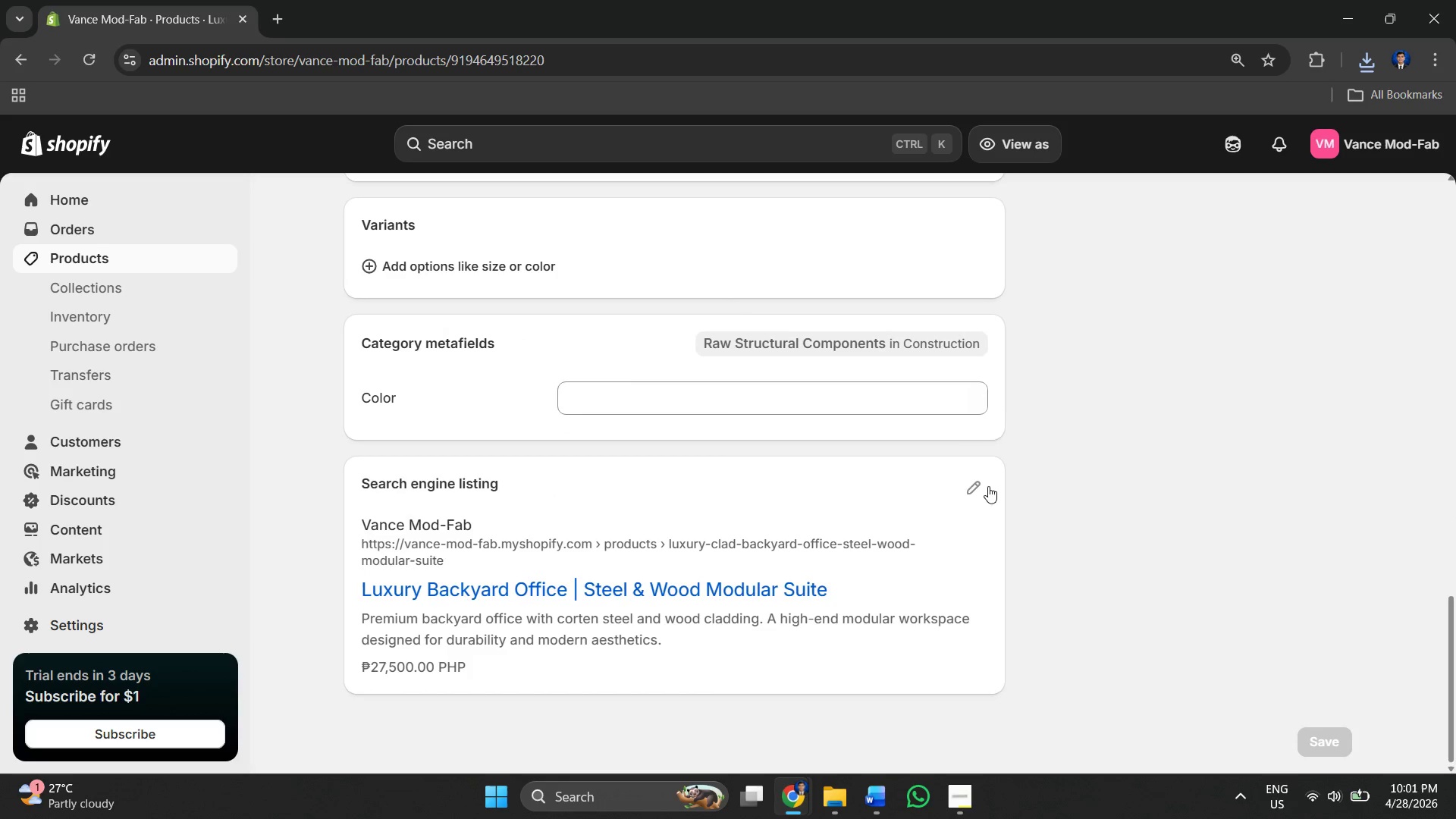 
double_click([984, 486])
 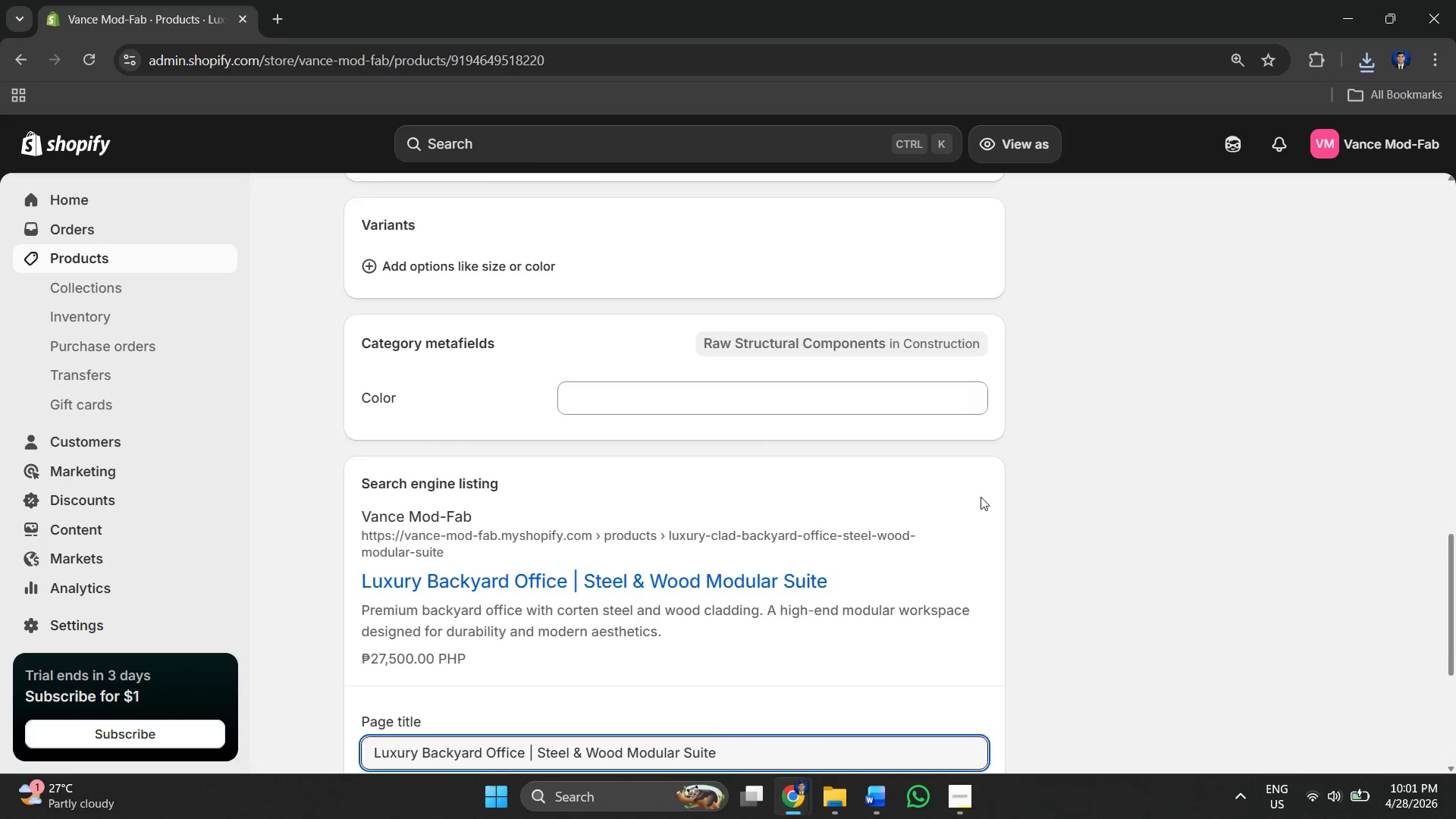 
scroll: coordinate [873, 390], scroll_direction: up, amount: 25.0
 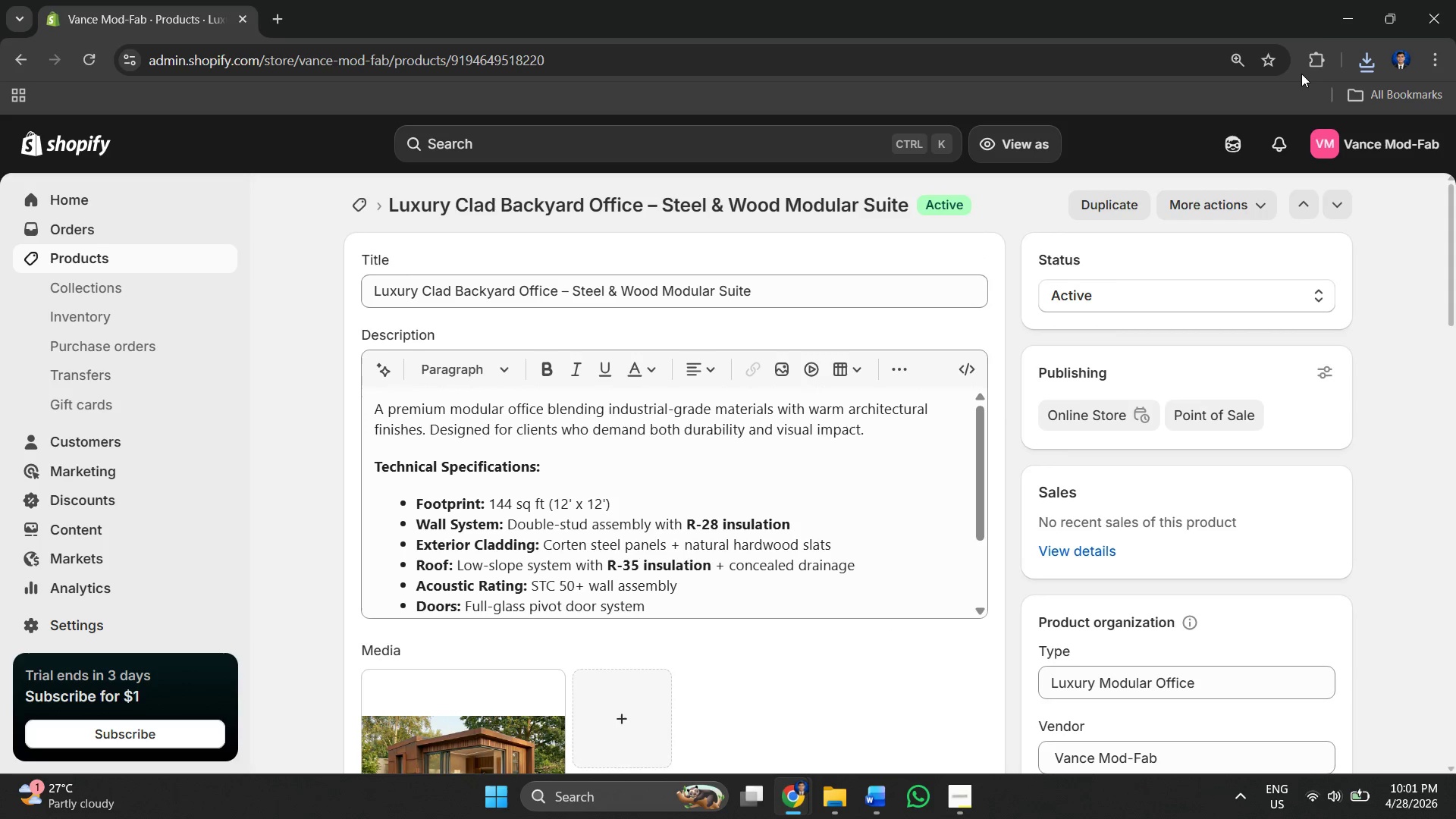 
left_click([1303, 68])
 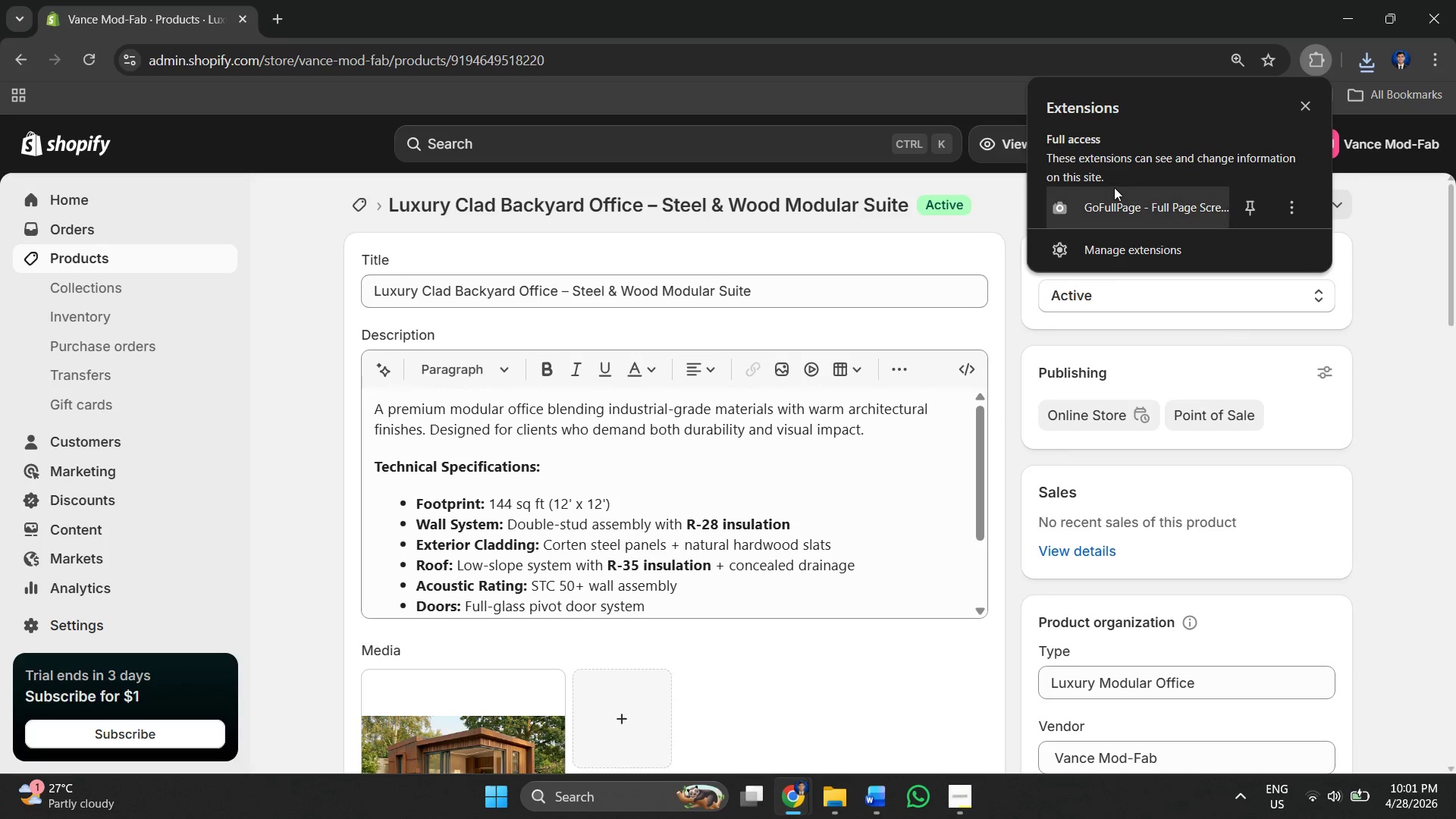 
left_click([1114, 188])
 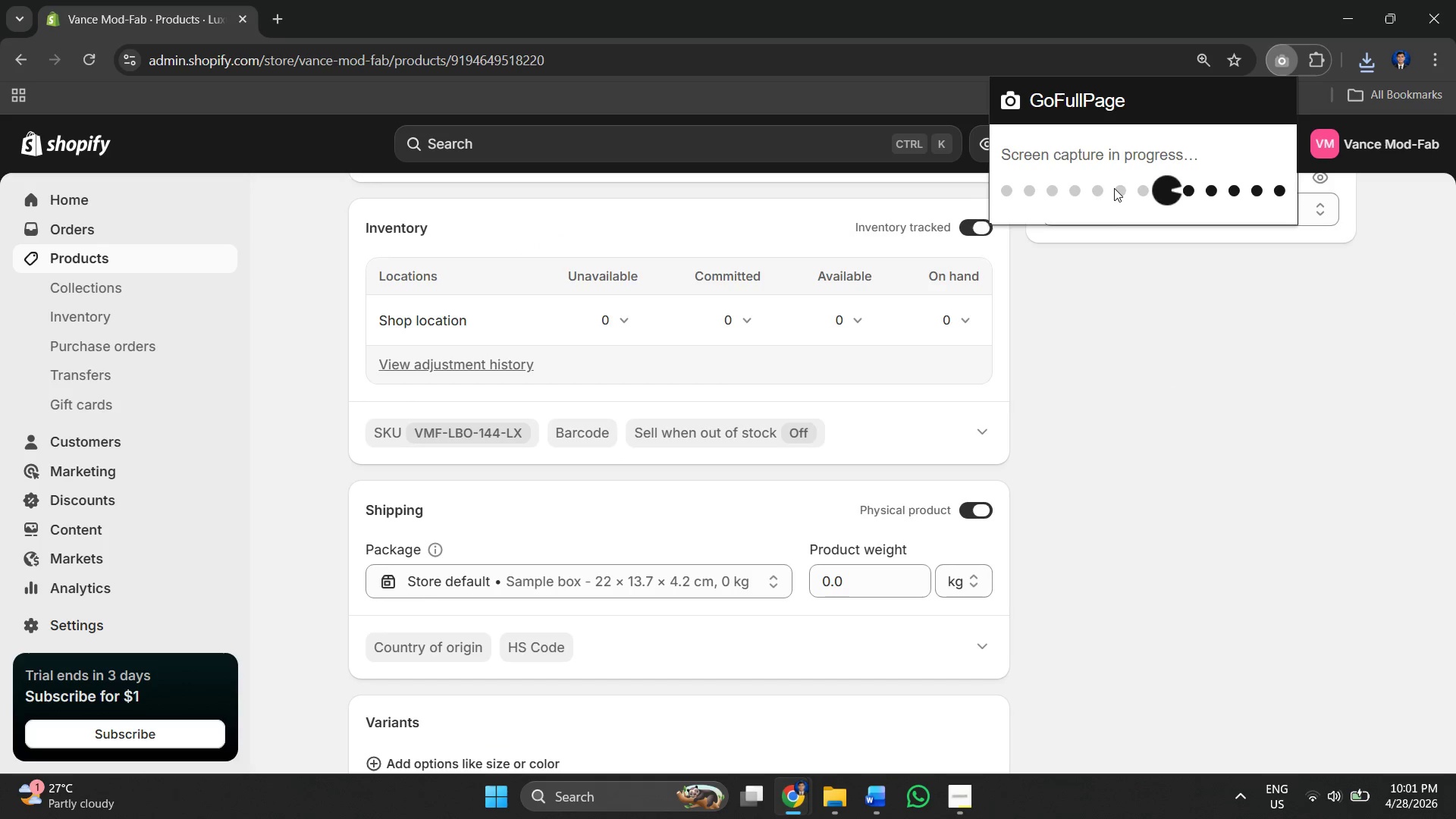 
wait(8.74)
 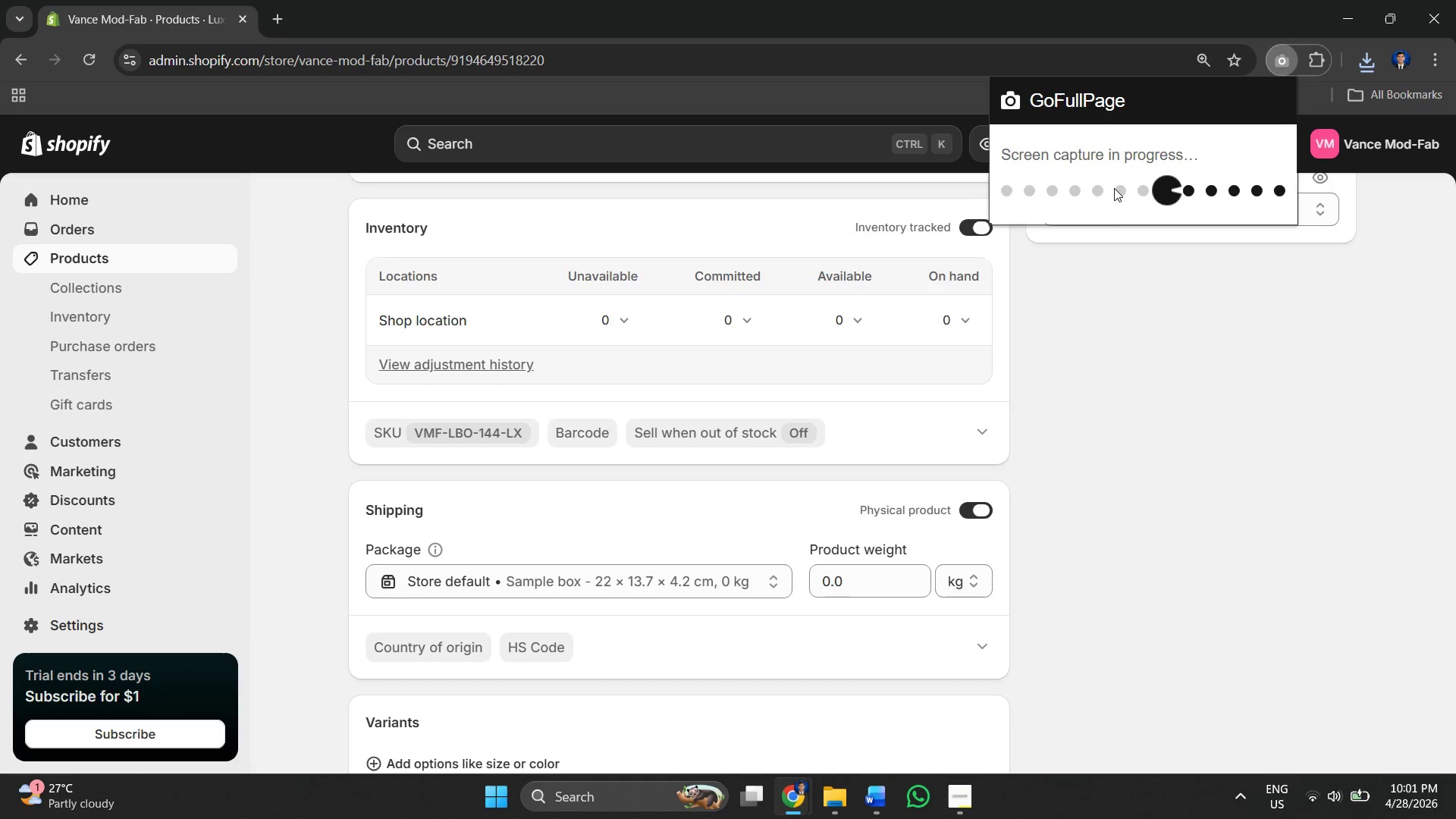 
left_click([1286, 161])
 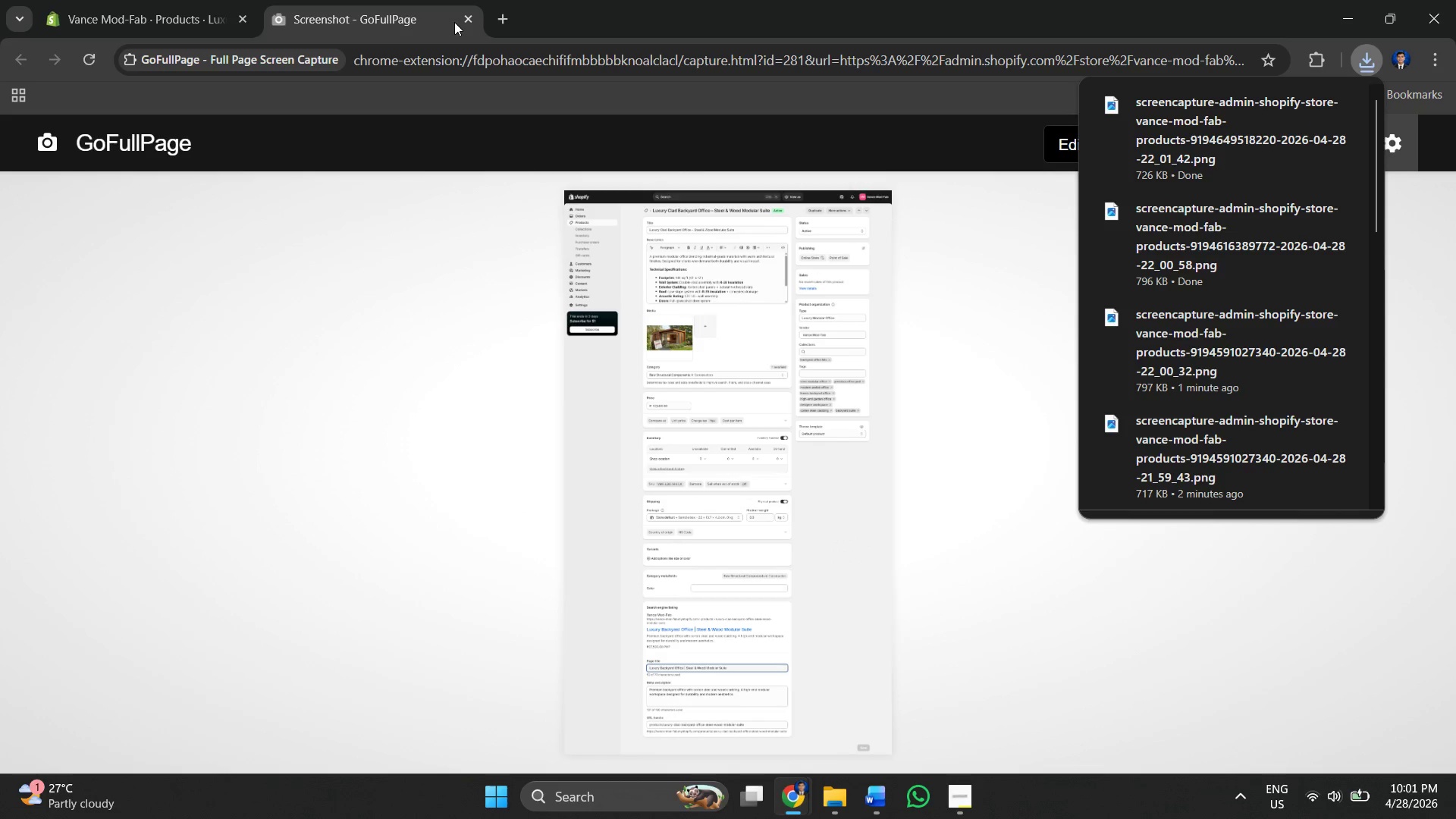 
left_click([455, 22])
 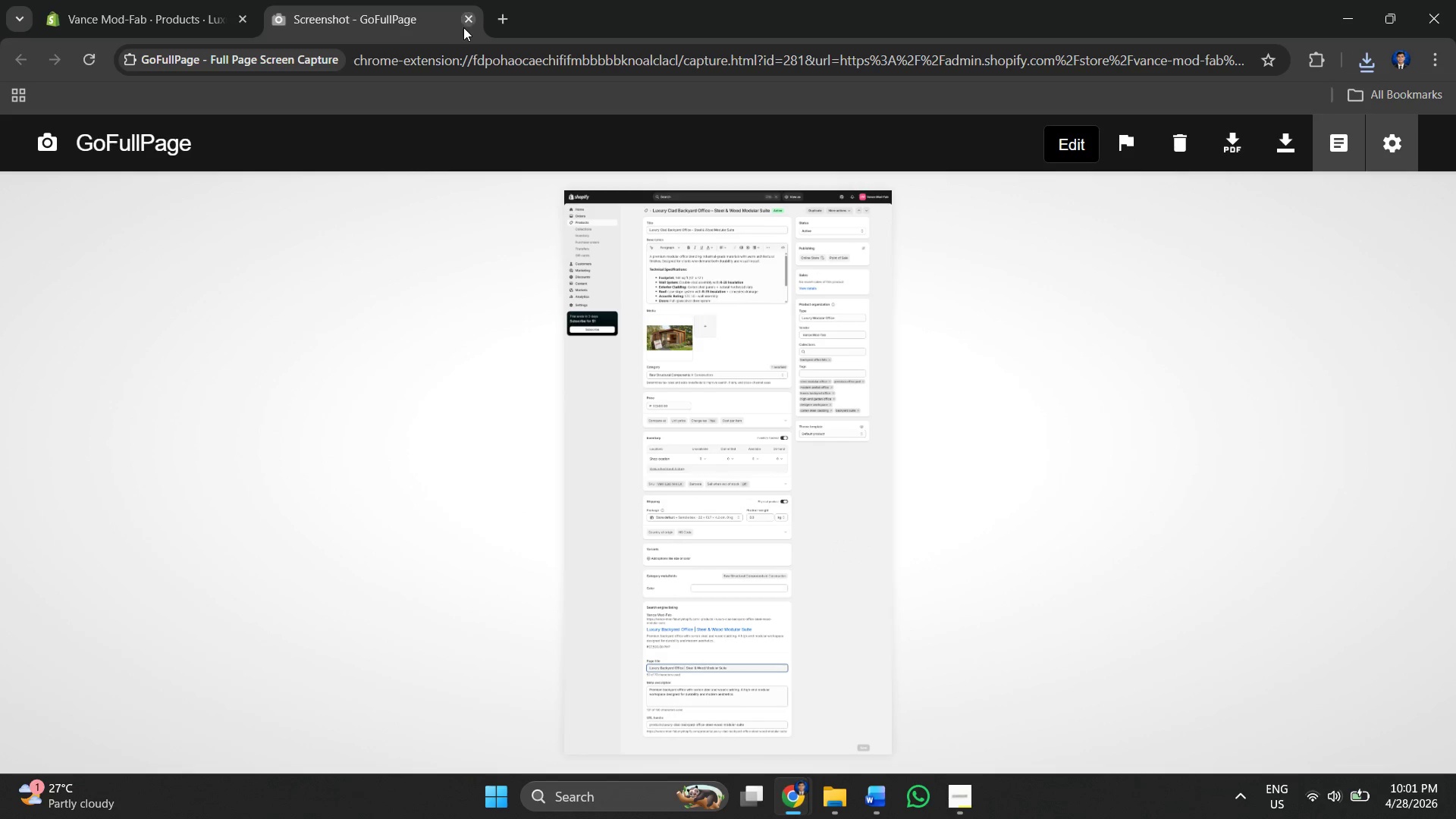 
left_click([466, 24])
 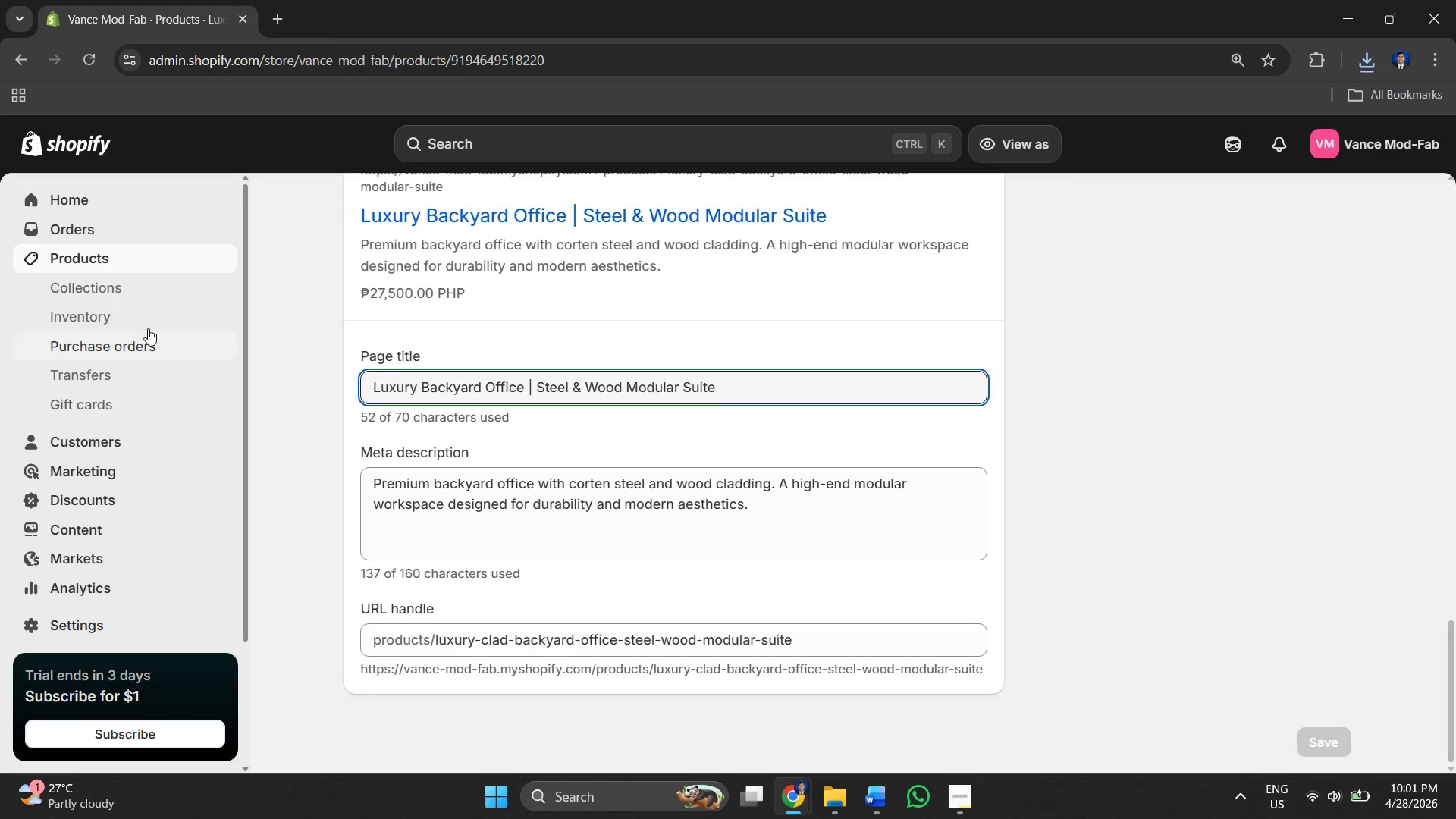 
left_click([126, 255])
 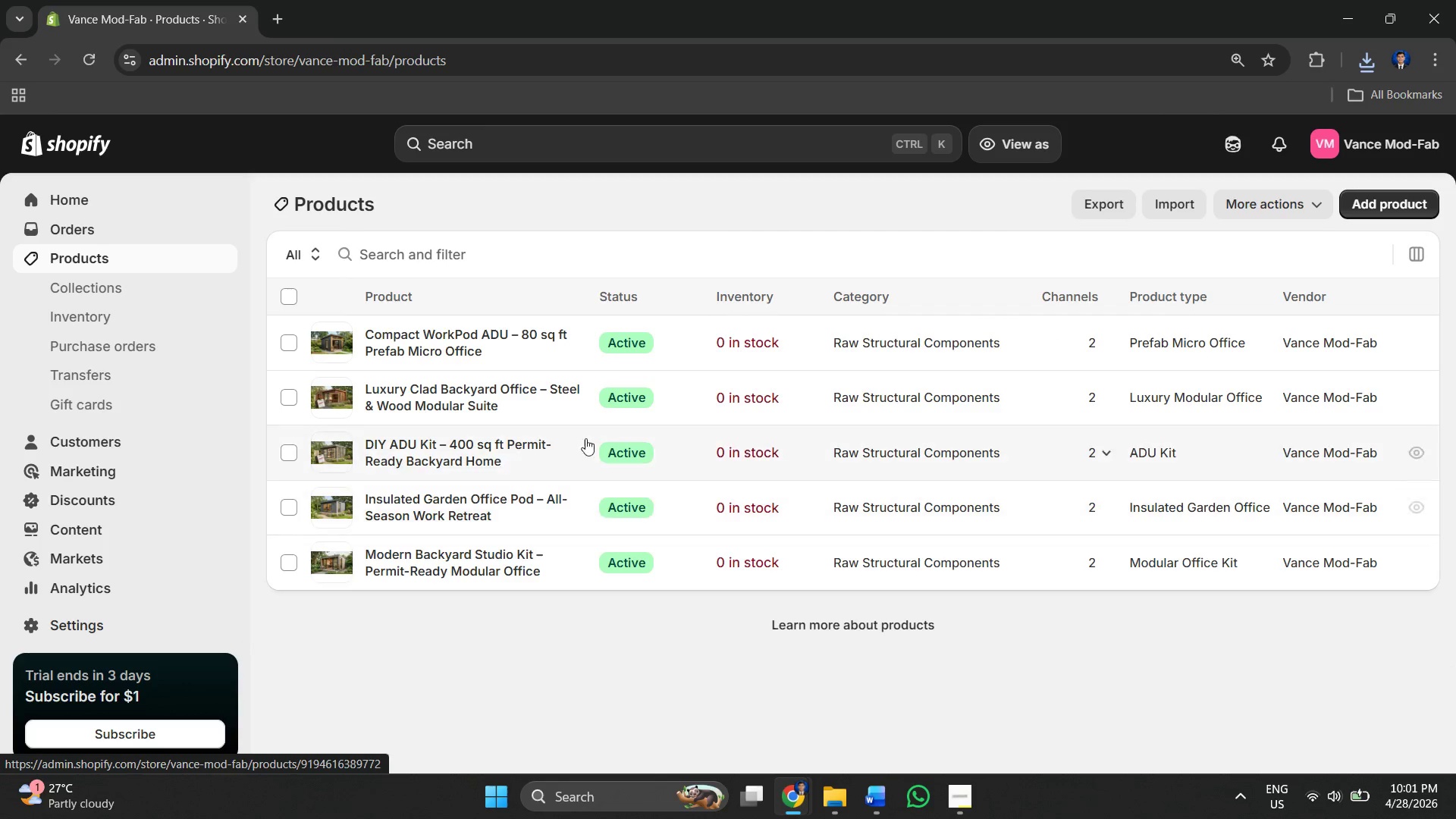 
left_click([493, 337])
 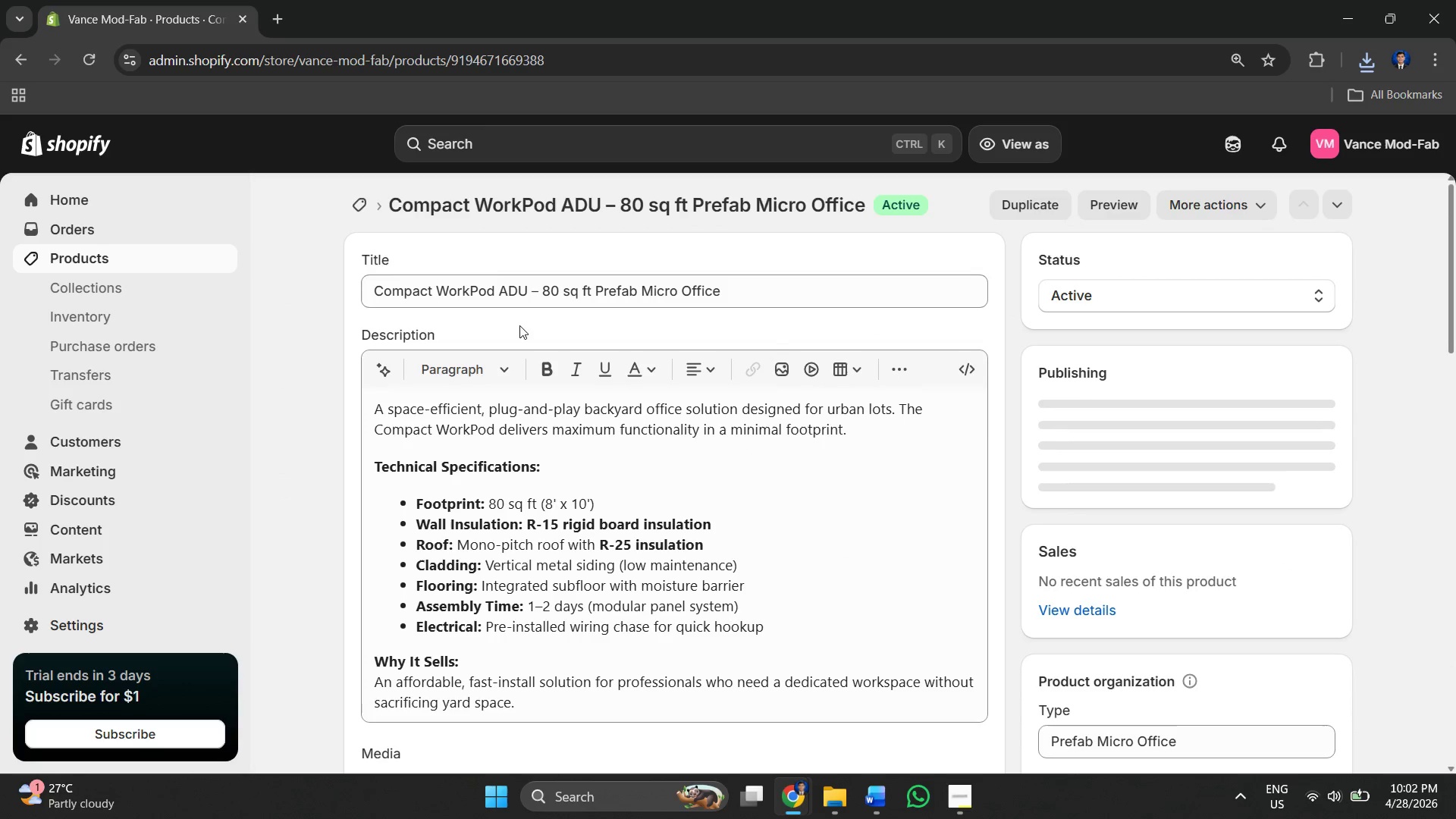 
scroll: coordinate [667, 462], scroll_direction: down, amount: 7.0
 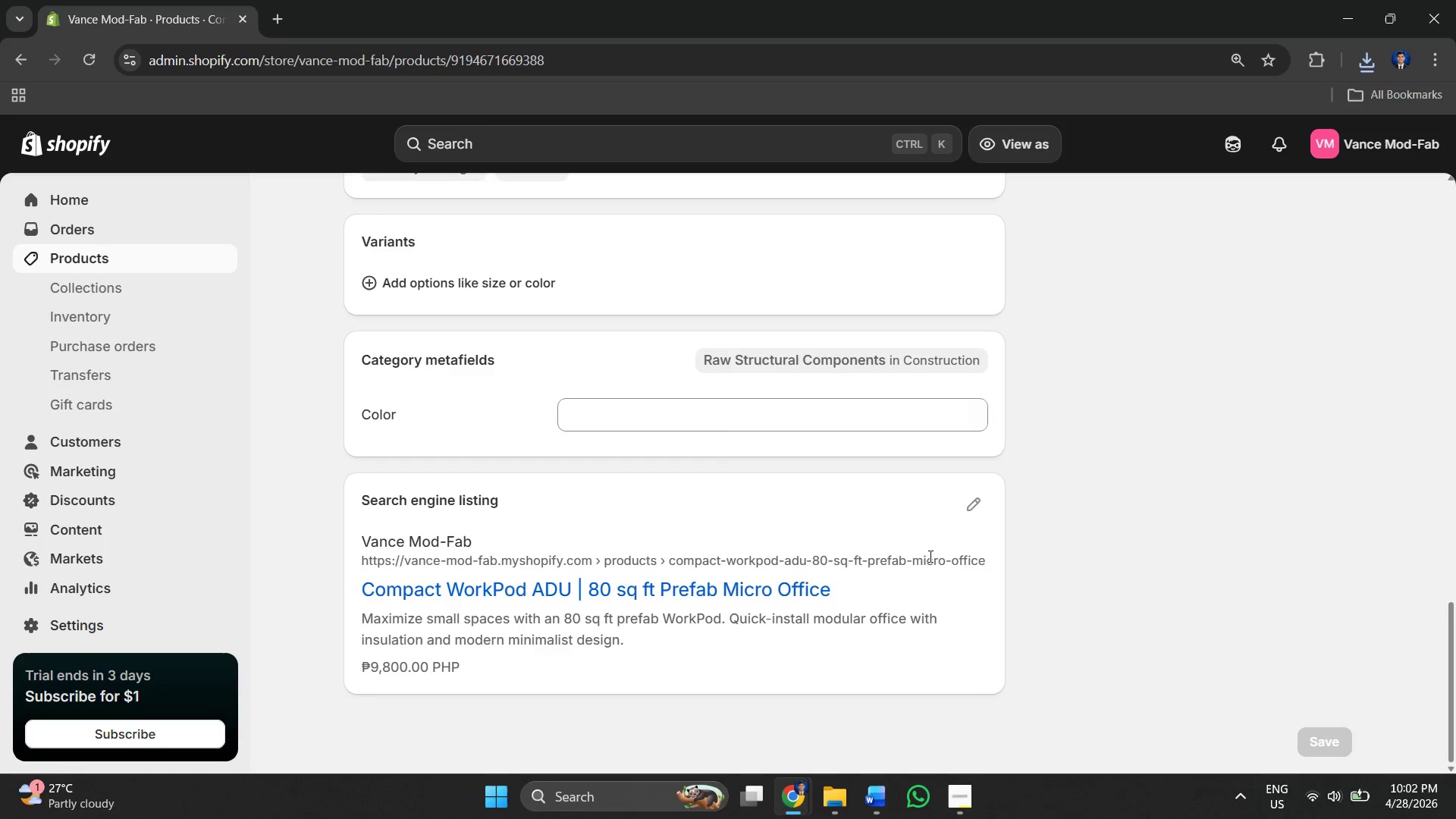 
left_click([975, 504])
 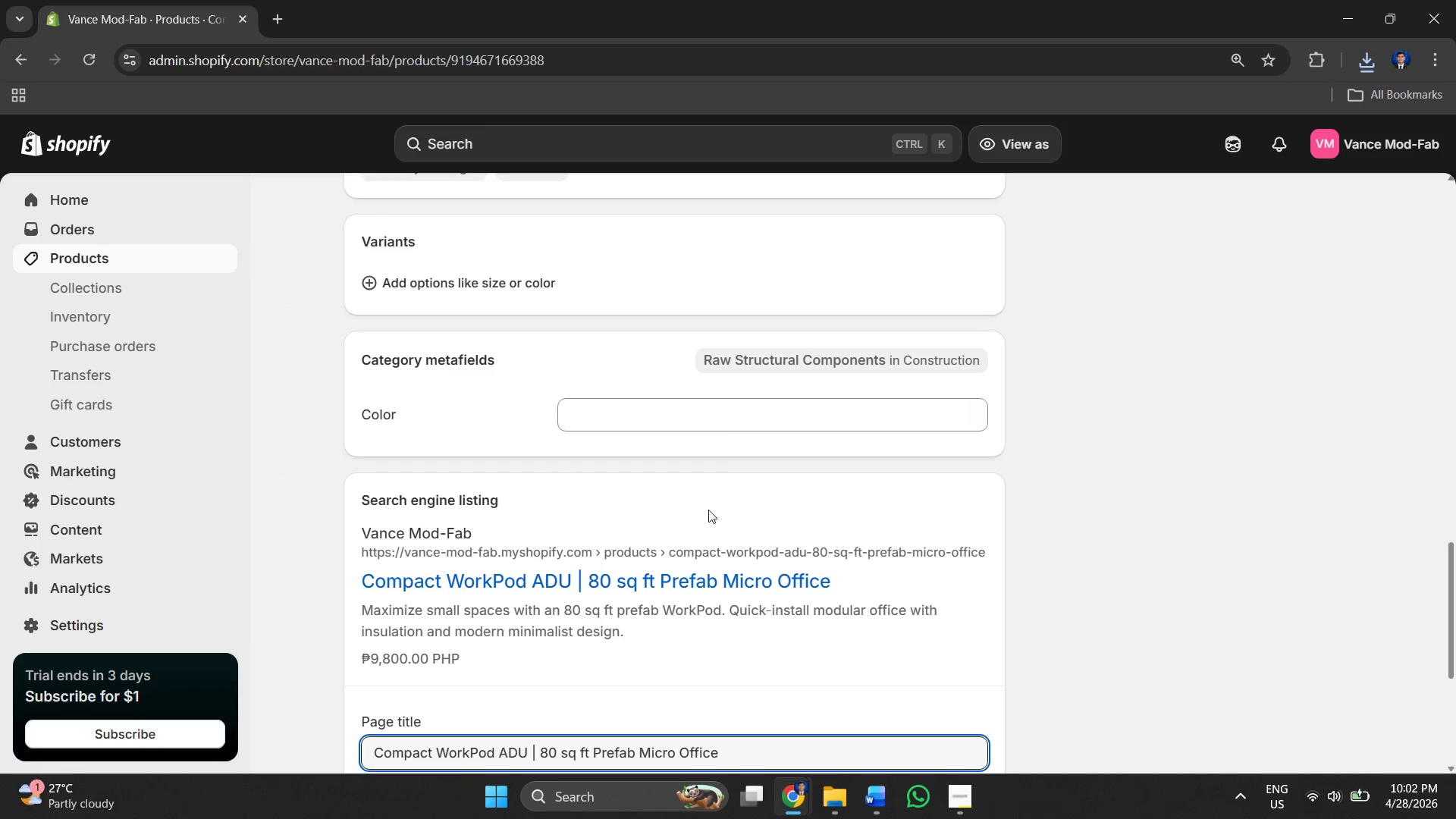 
scroll: coordinate [707, 509], scroll_direction: down, amount: 3.0
 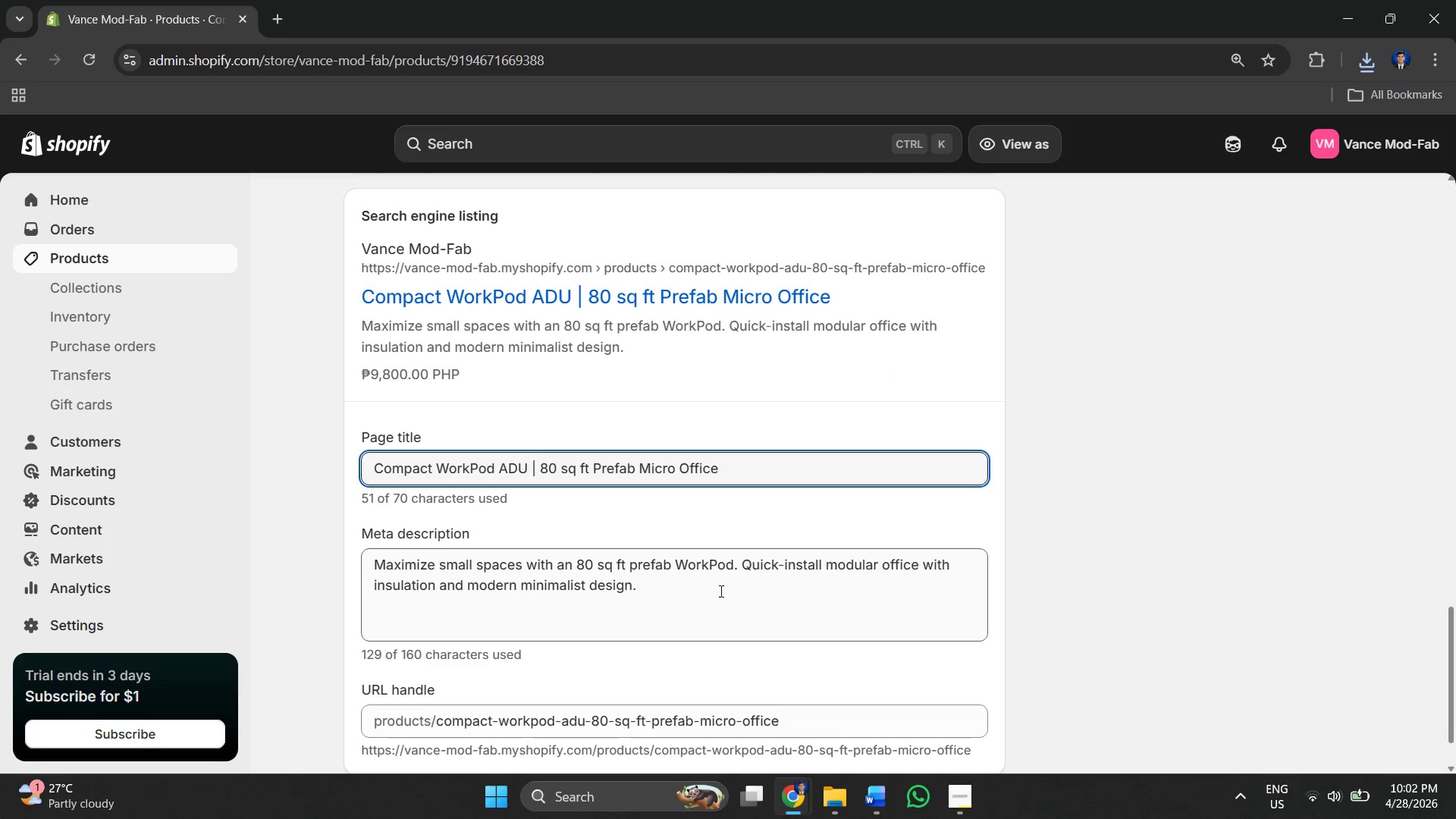 
scroll: coordinate [752, 607], scroll_direction: up, amount: 29.0
 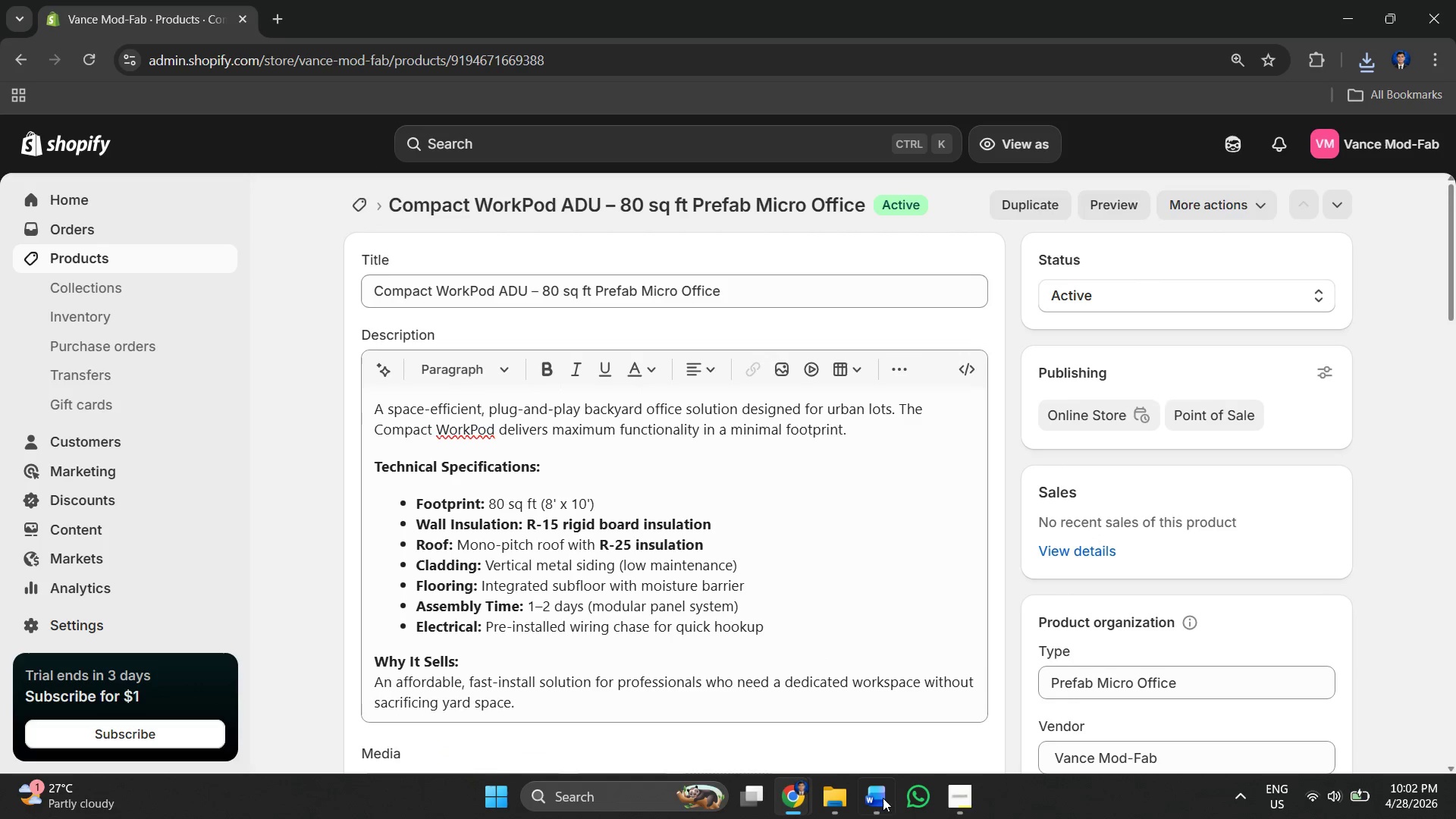 
mouse_move([893, 805])
 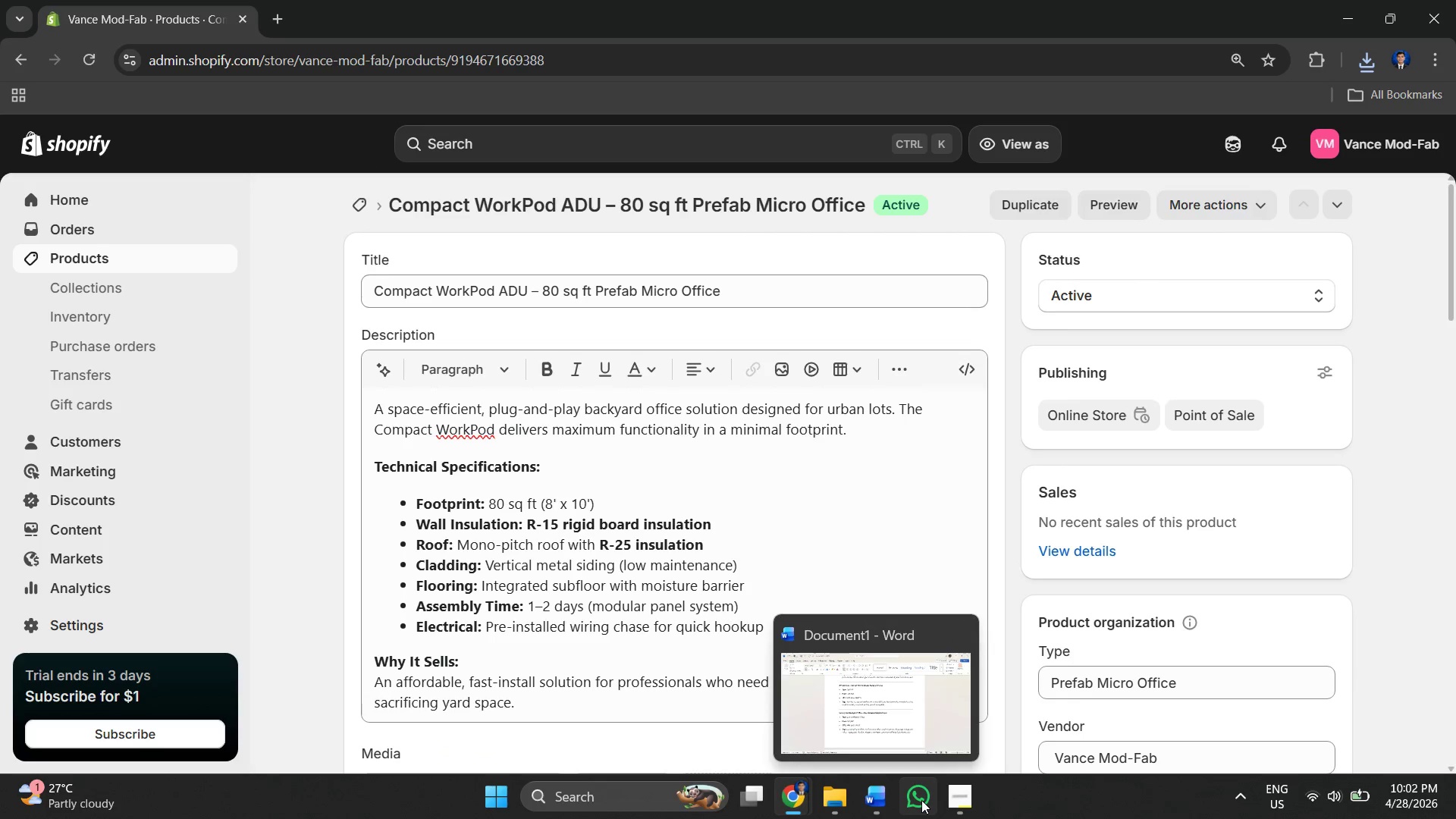 
mouse_move([893, 799])
 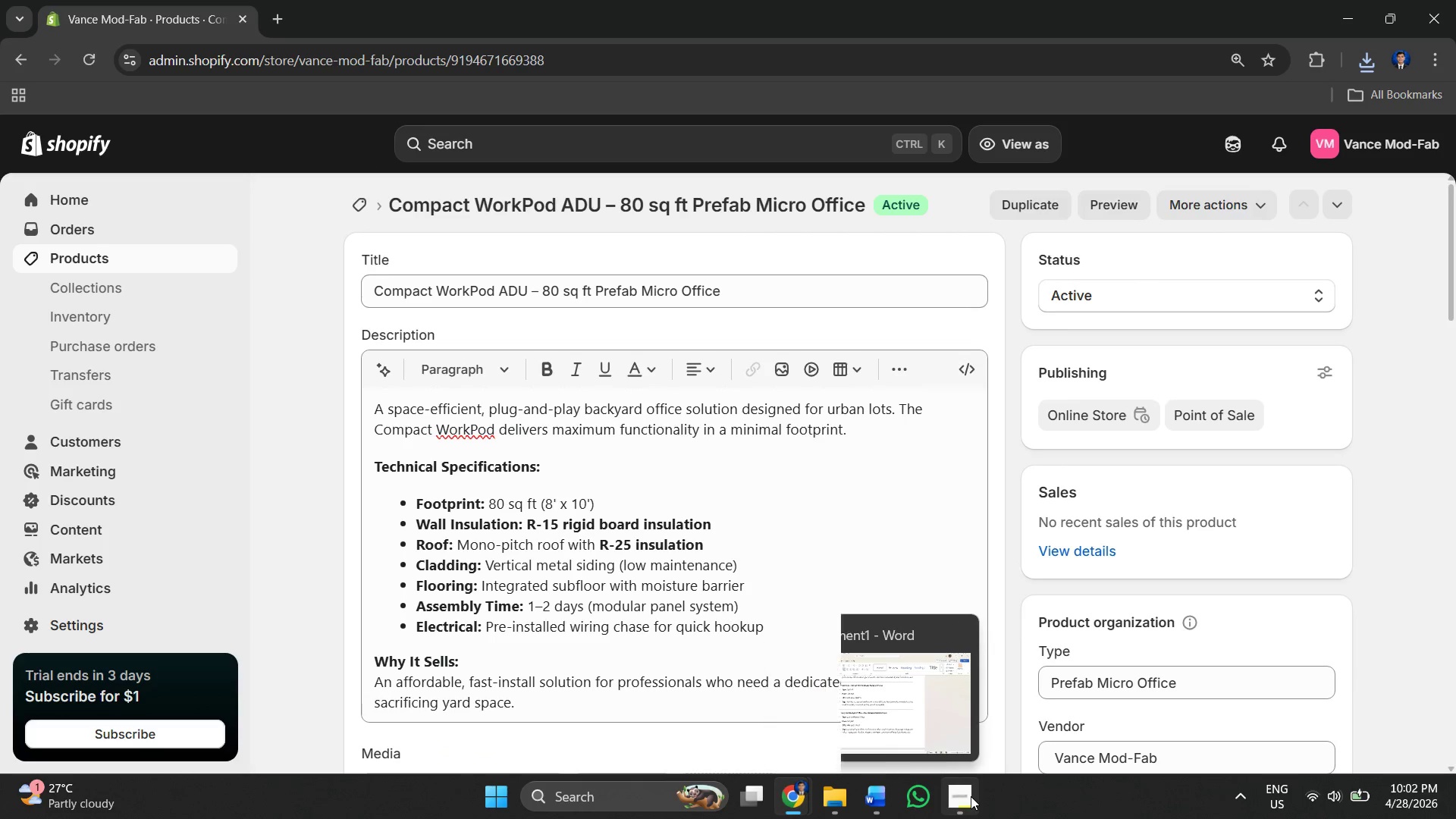 
left_click([971, 796])